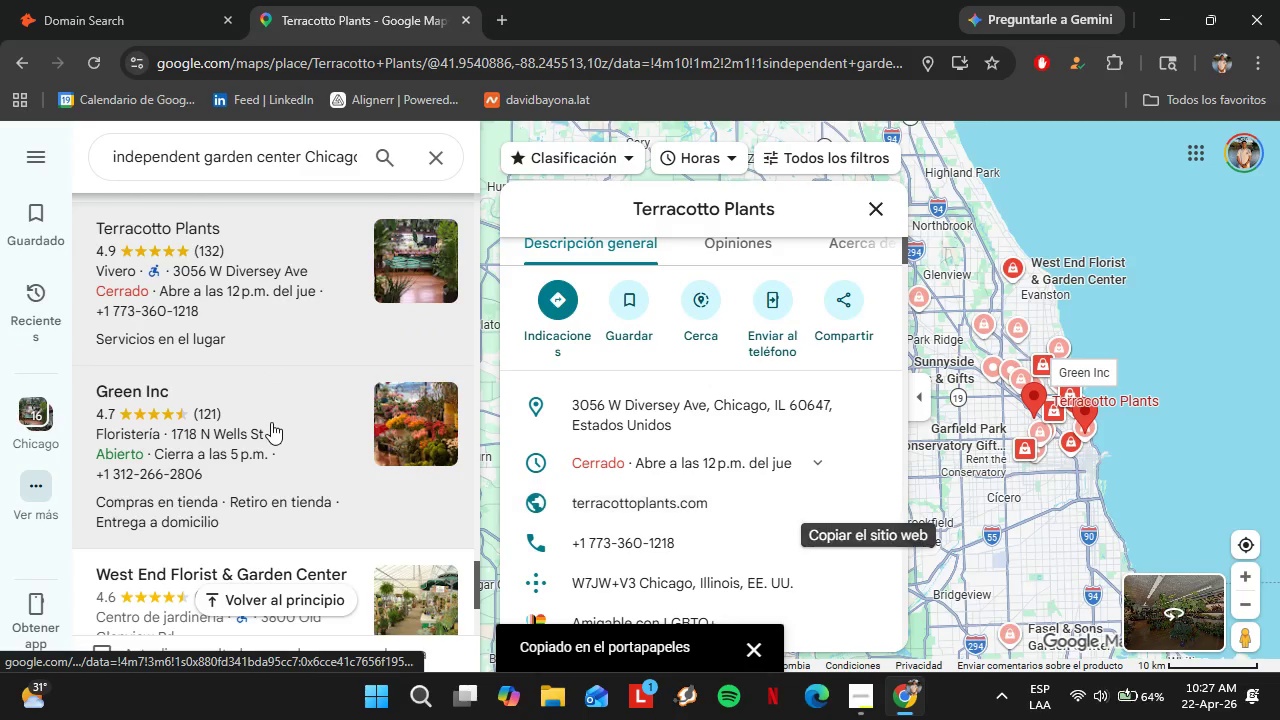 
left_click([271, 422])
 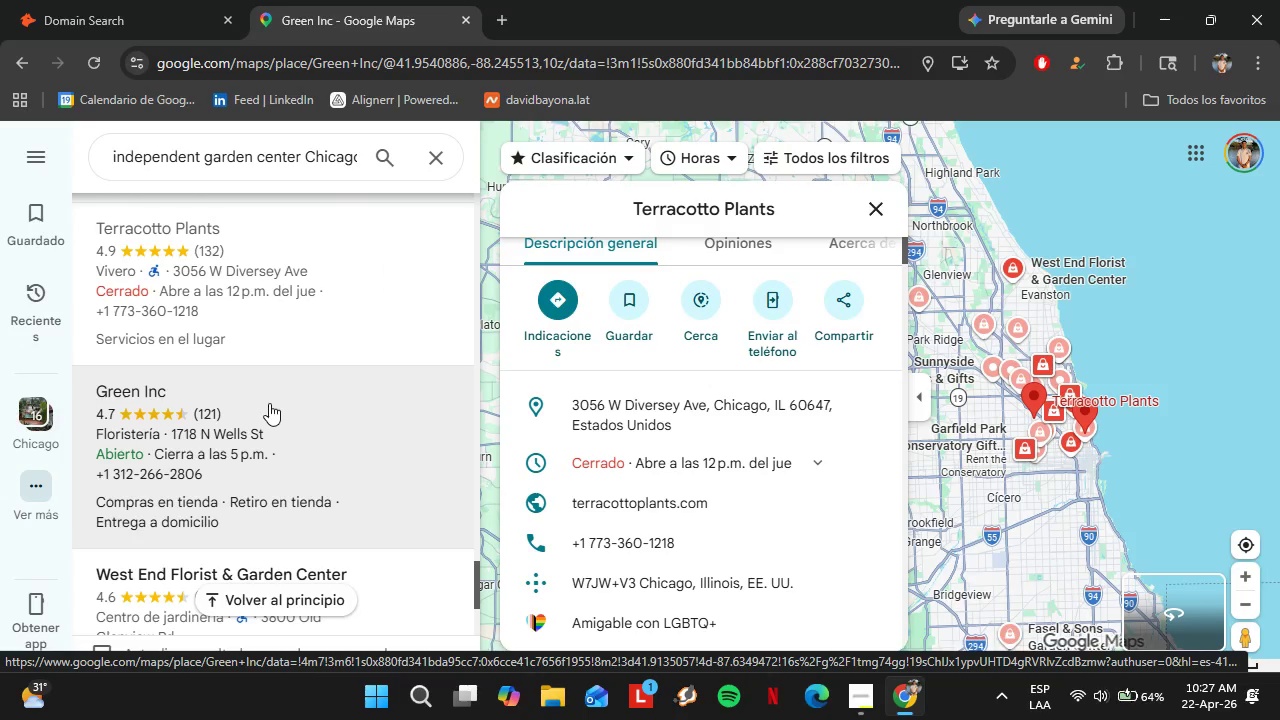 
mouse_move([513, 385])
 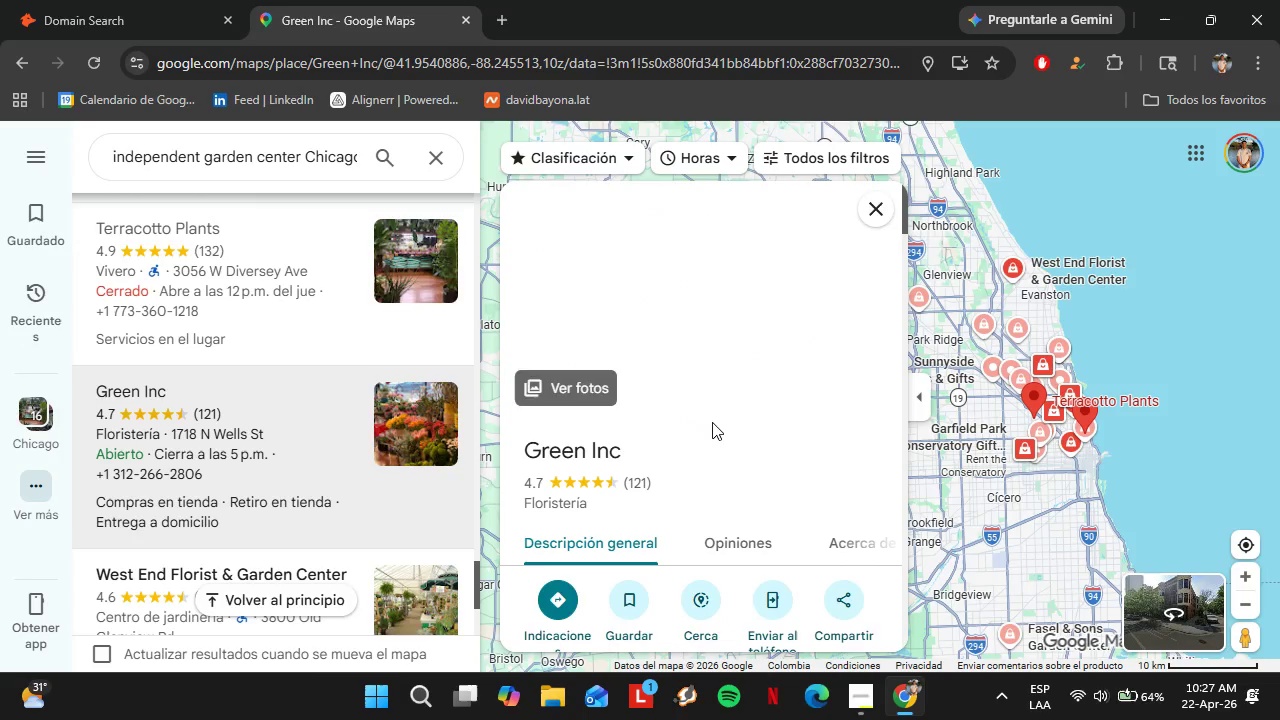 
scroll: coordinate [686, 426], scroll_direction: down, amount: 5.0
 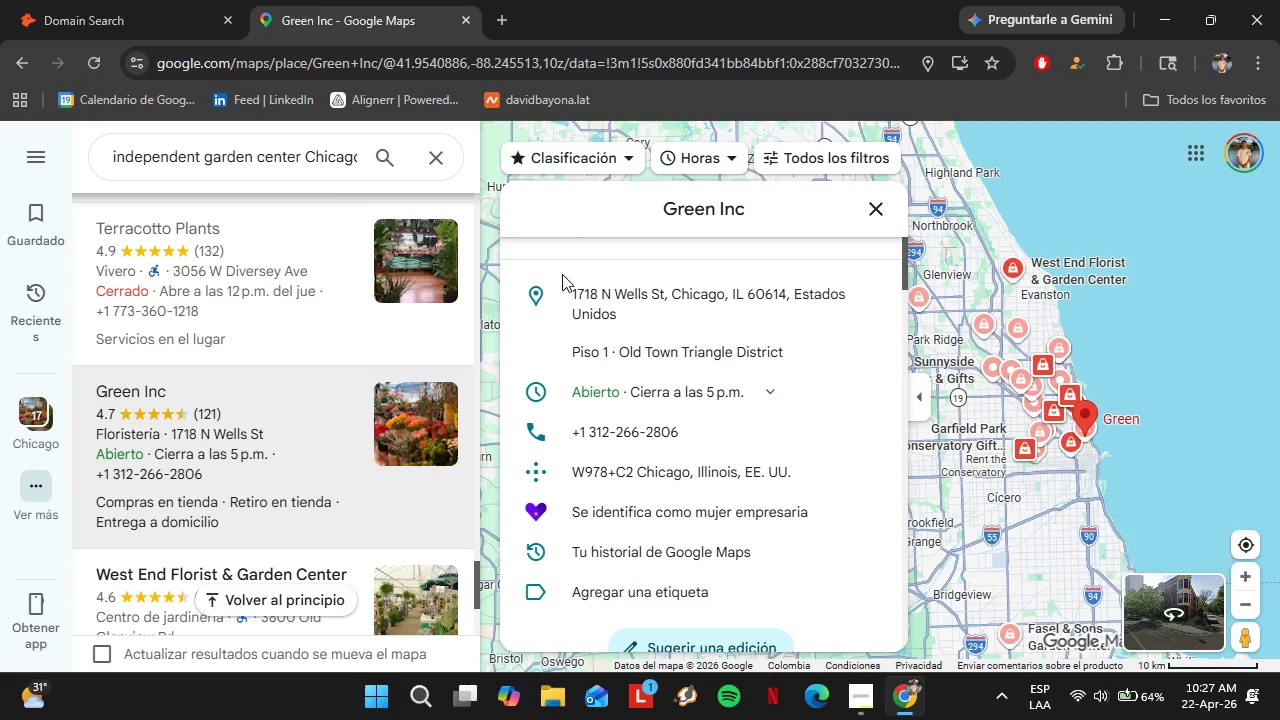 
left_click([132, 0])
 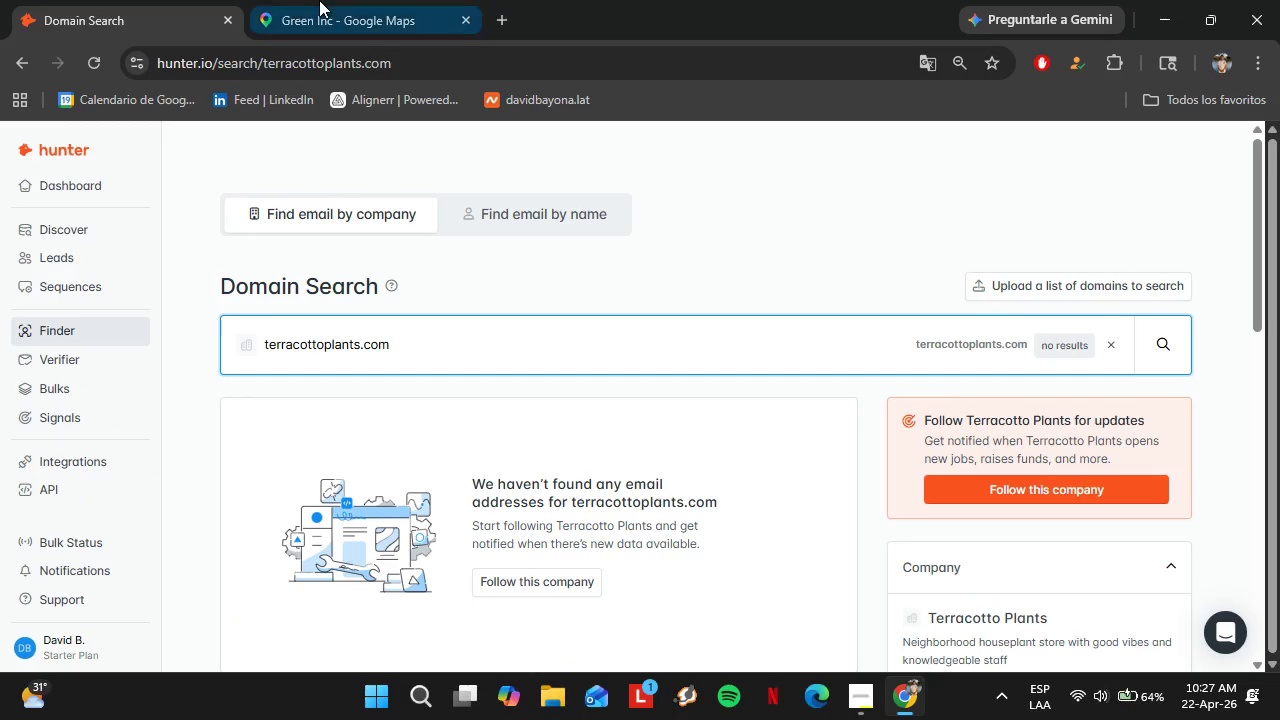 
left_click([320, 0])
 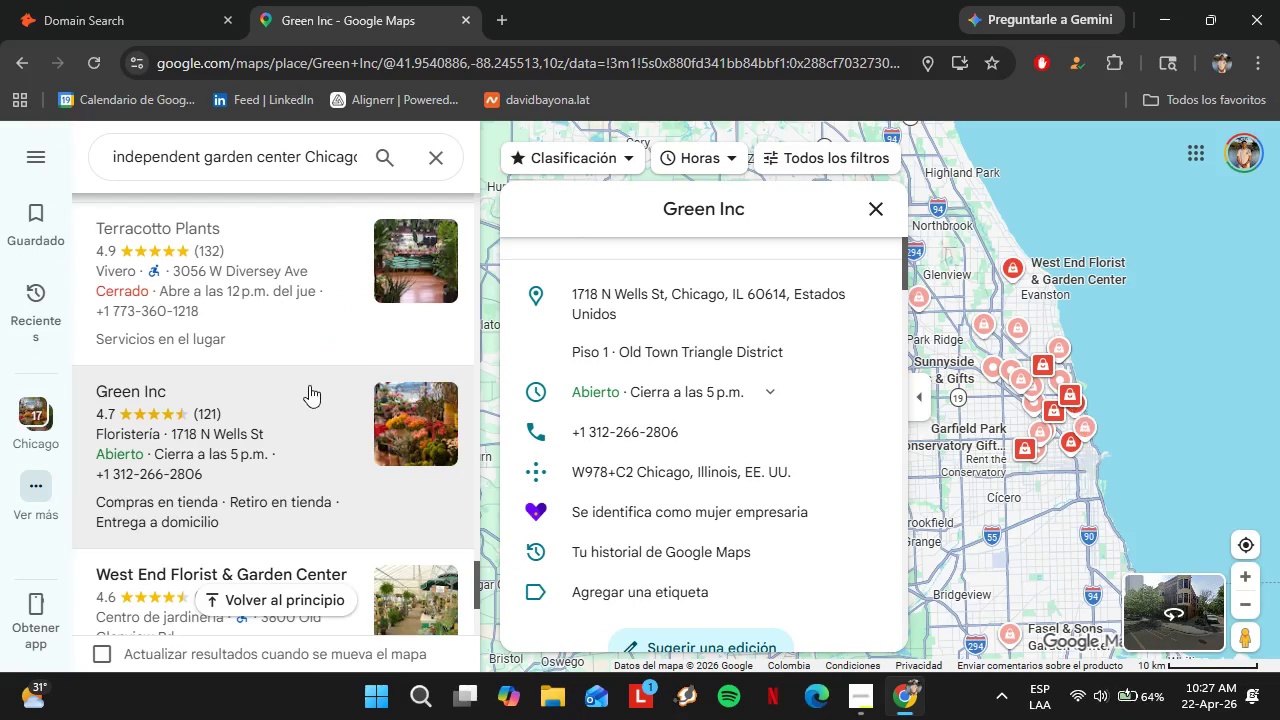 
scroll: coordinate [309, 385], scroll_direction: down, amount: 2.0
 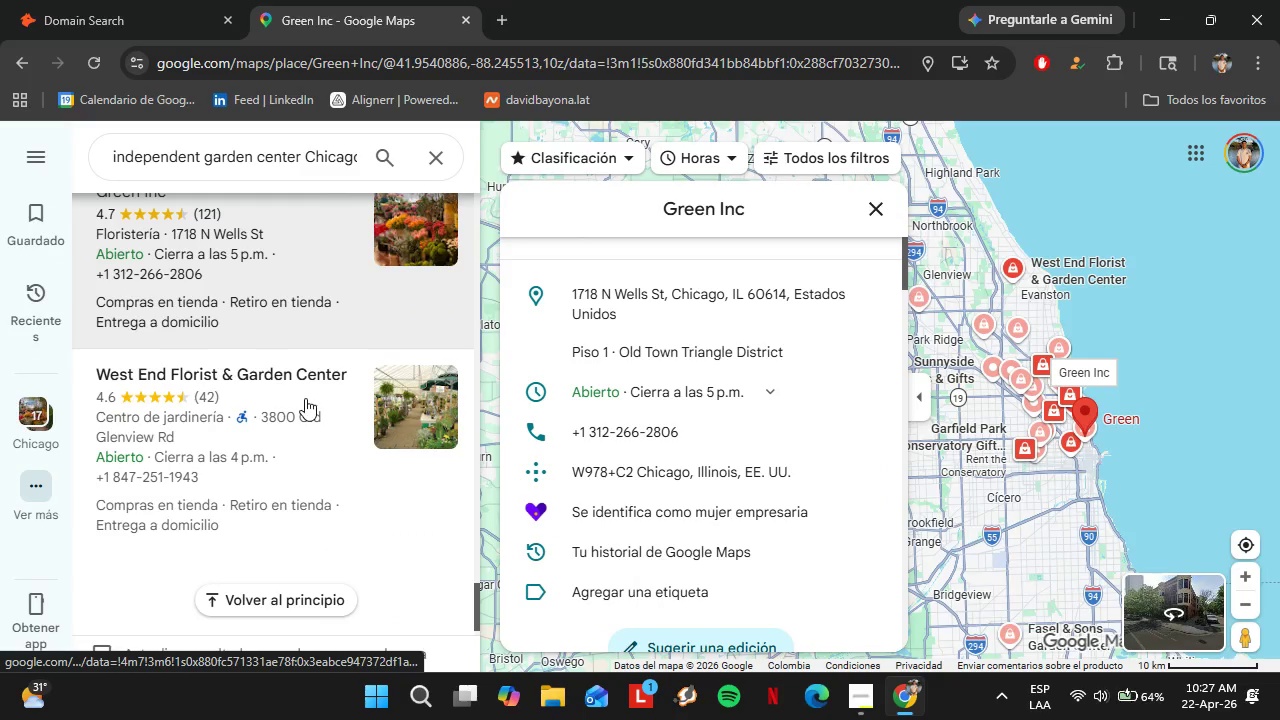 
left_click([294, 407])
 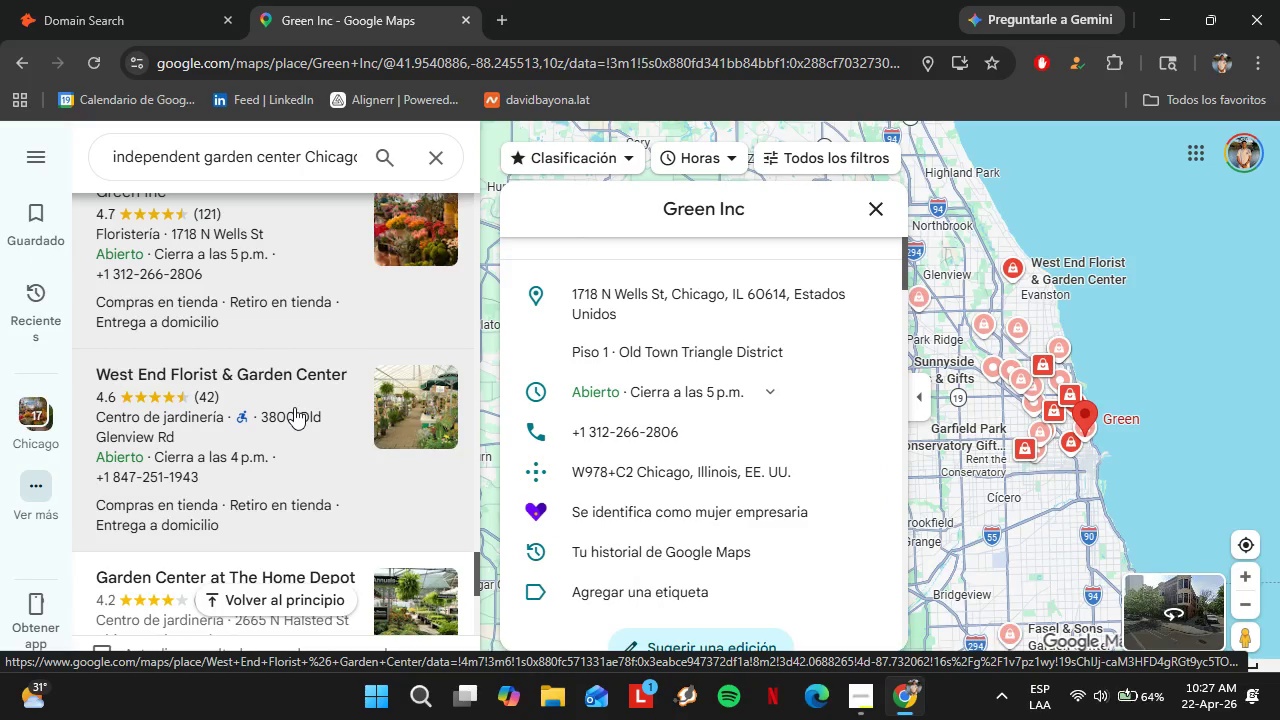 
left_click([272, 390])
 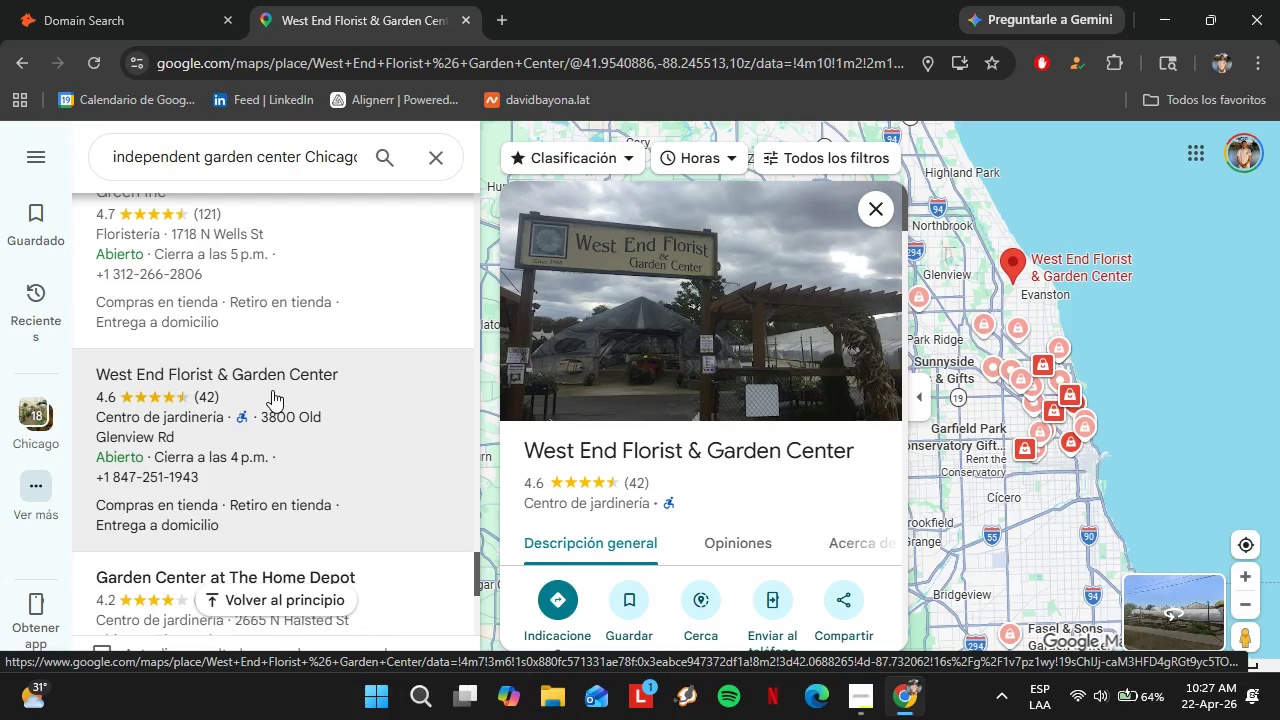 
wait(13.09)
 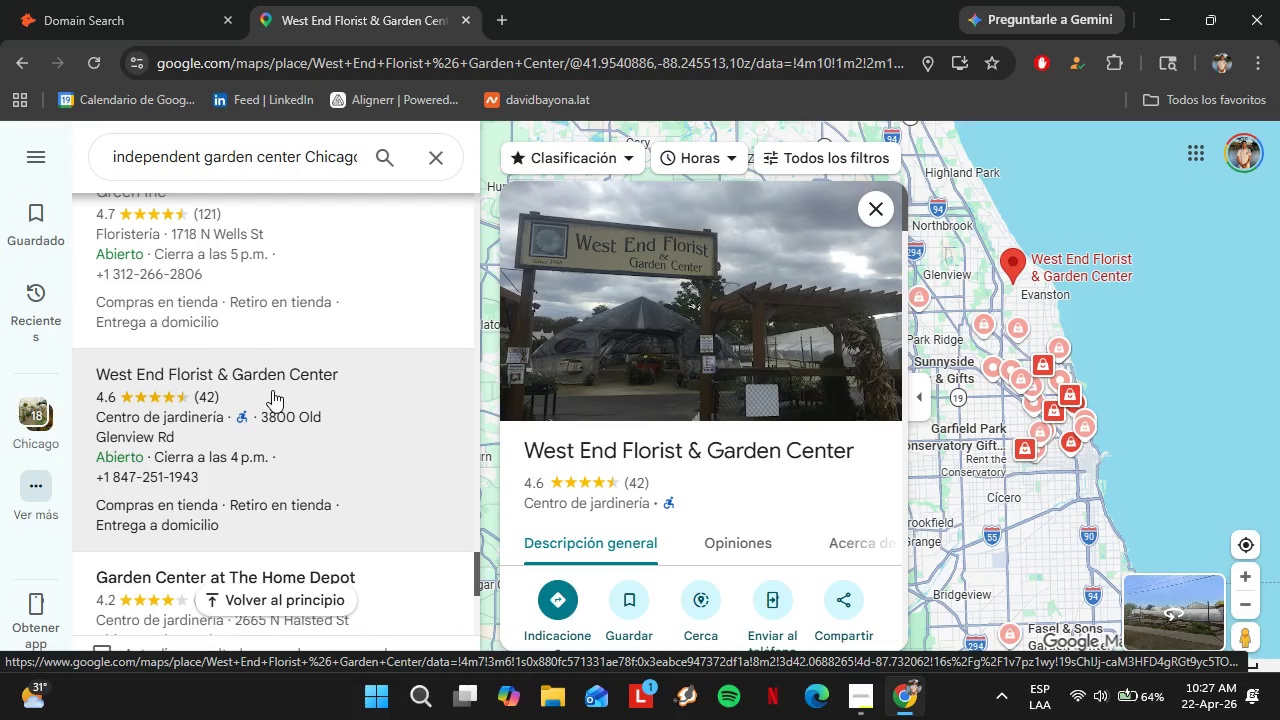 
scroll: coordinate [742, 387], scroll_direction: down, amount: 5.0
 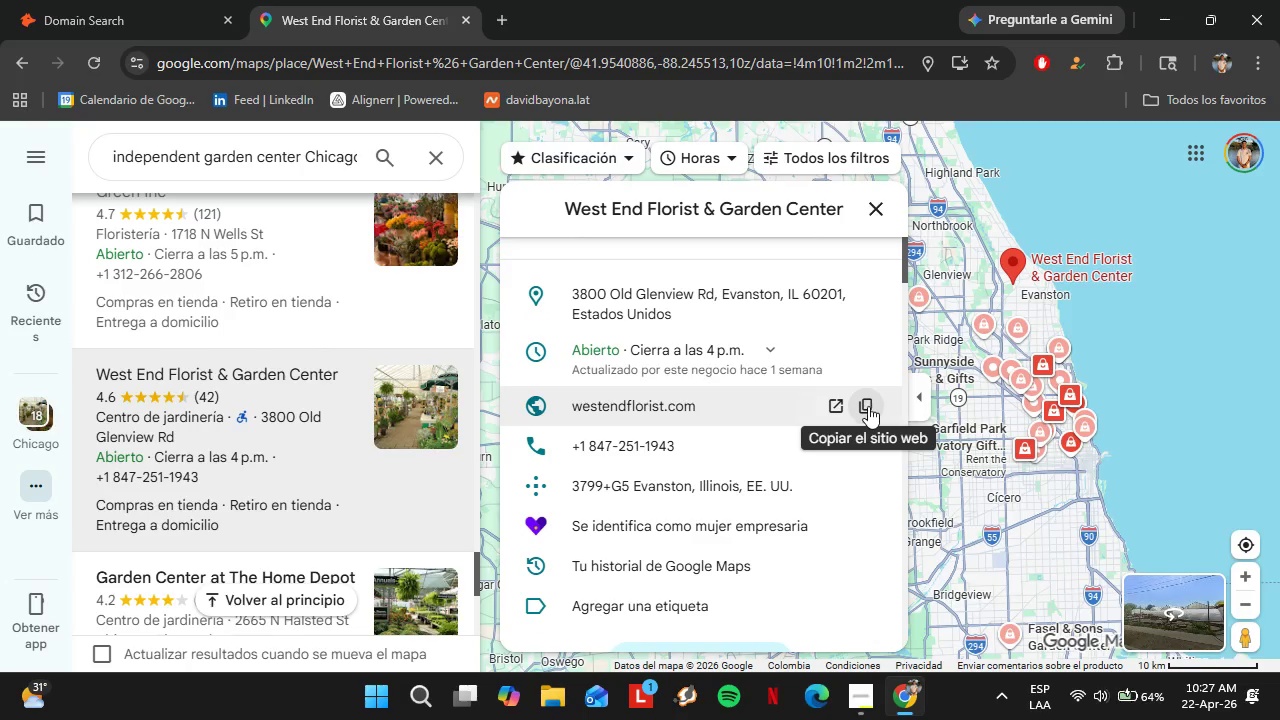 
left_click([866, 407])
 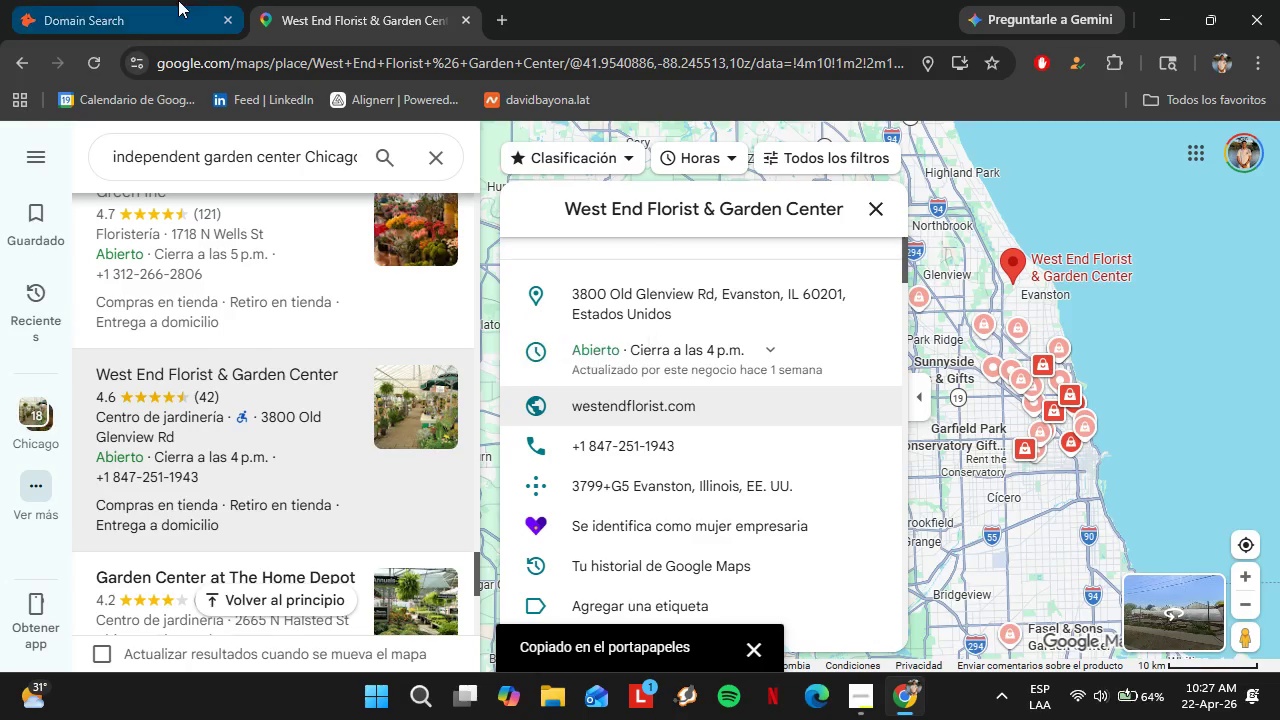 
left_click([178, 0])
 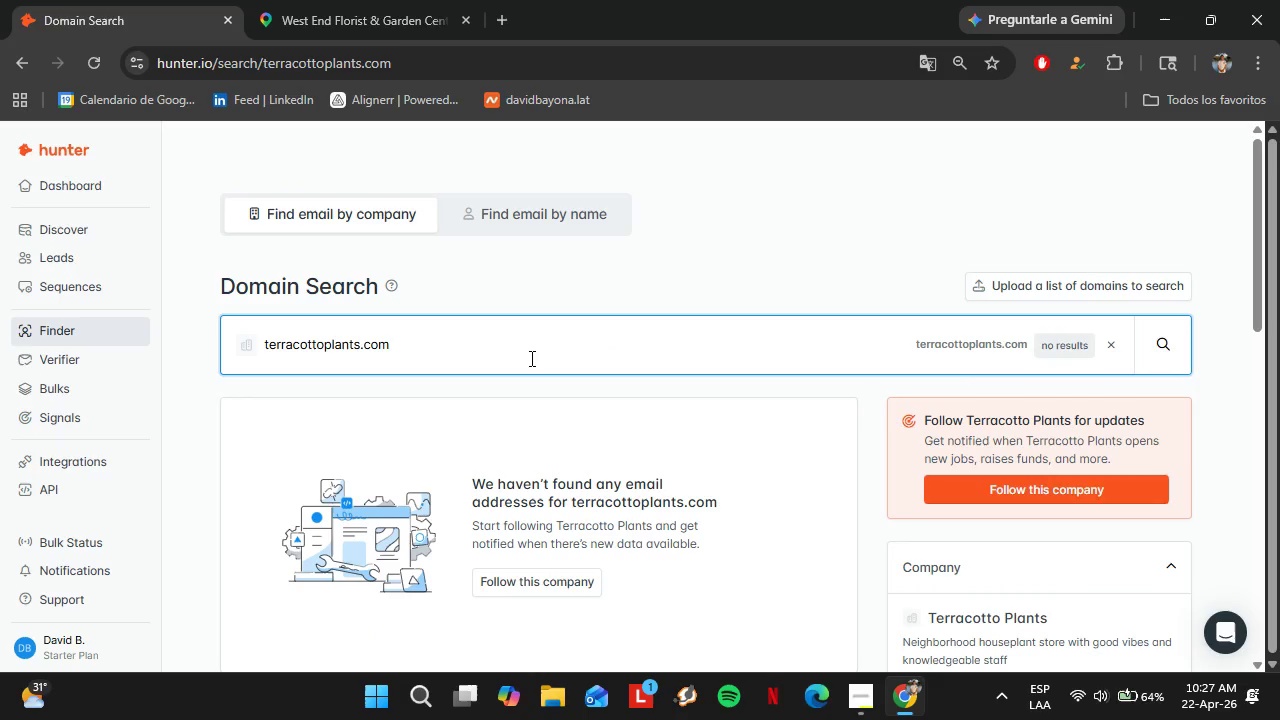 
left_click_drag(start_coordinate=[518, 349], to_coordinate=[513, 346])
 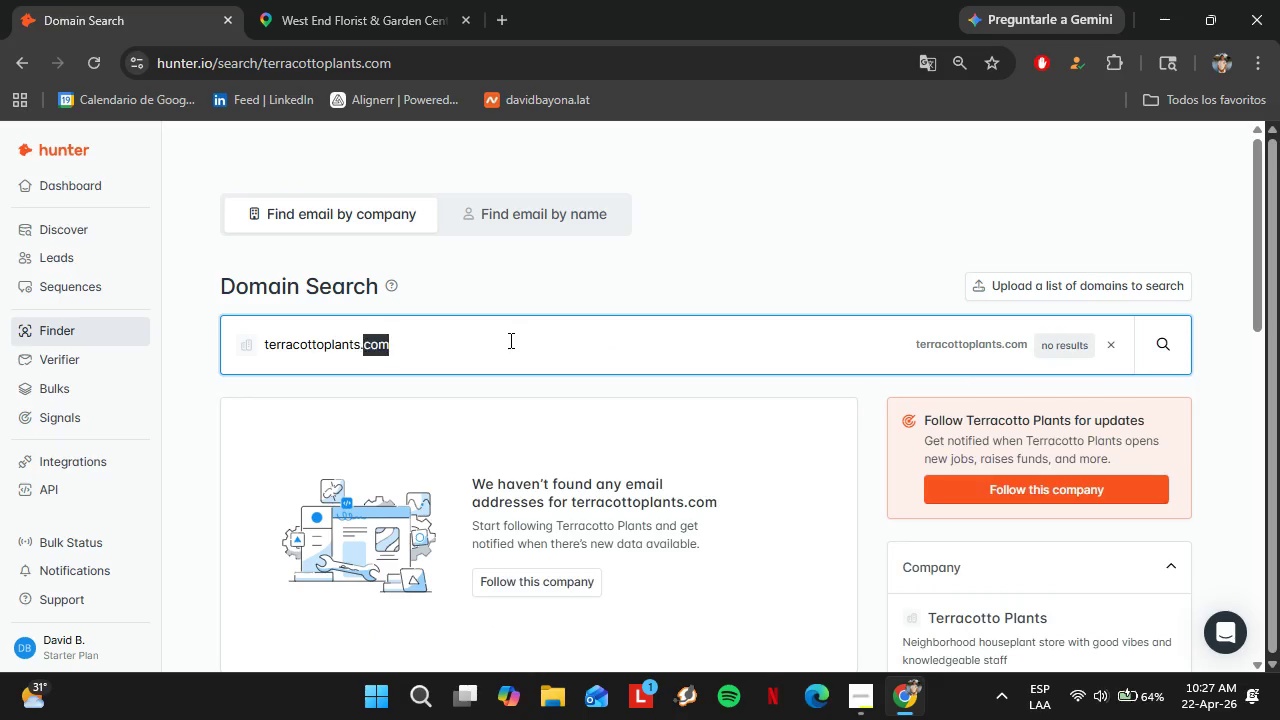 
triple_click([509, 340])
 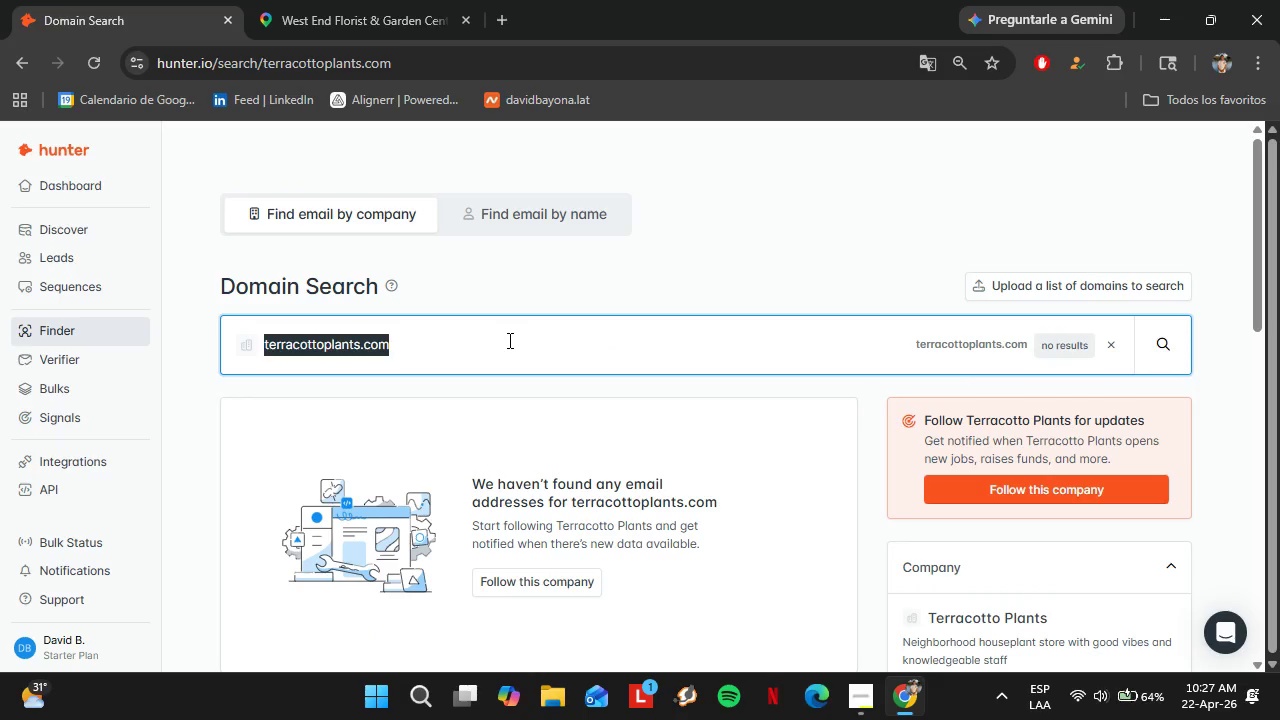 
key(Control+V)
 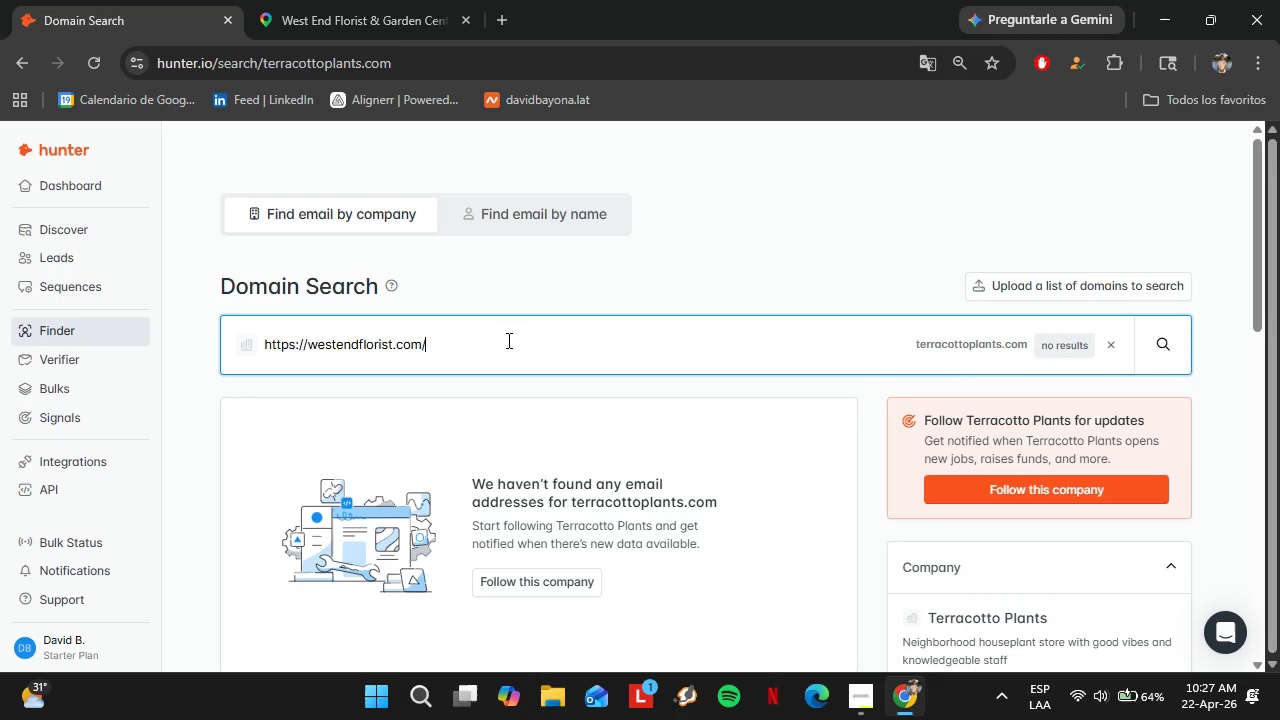 
triple_click([508, 340])
 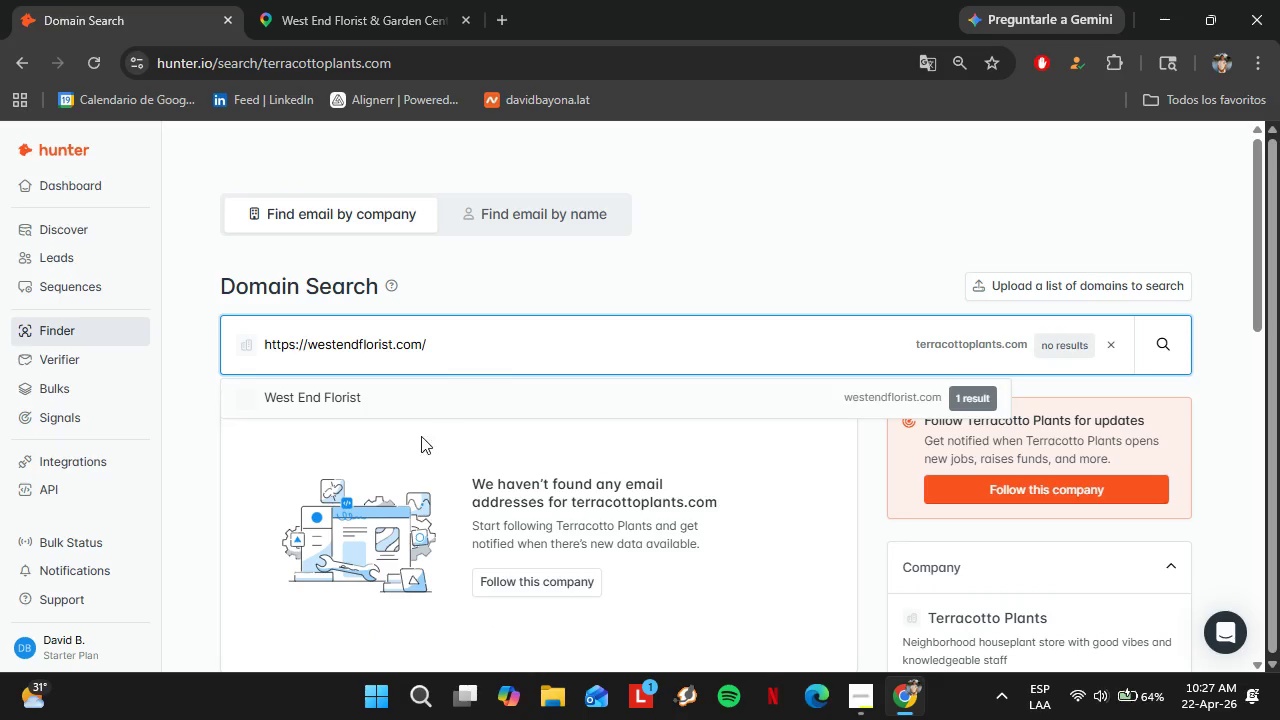 
left_click([346, 402])
 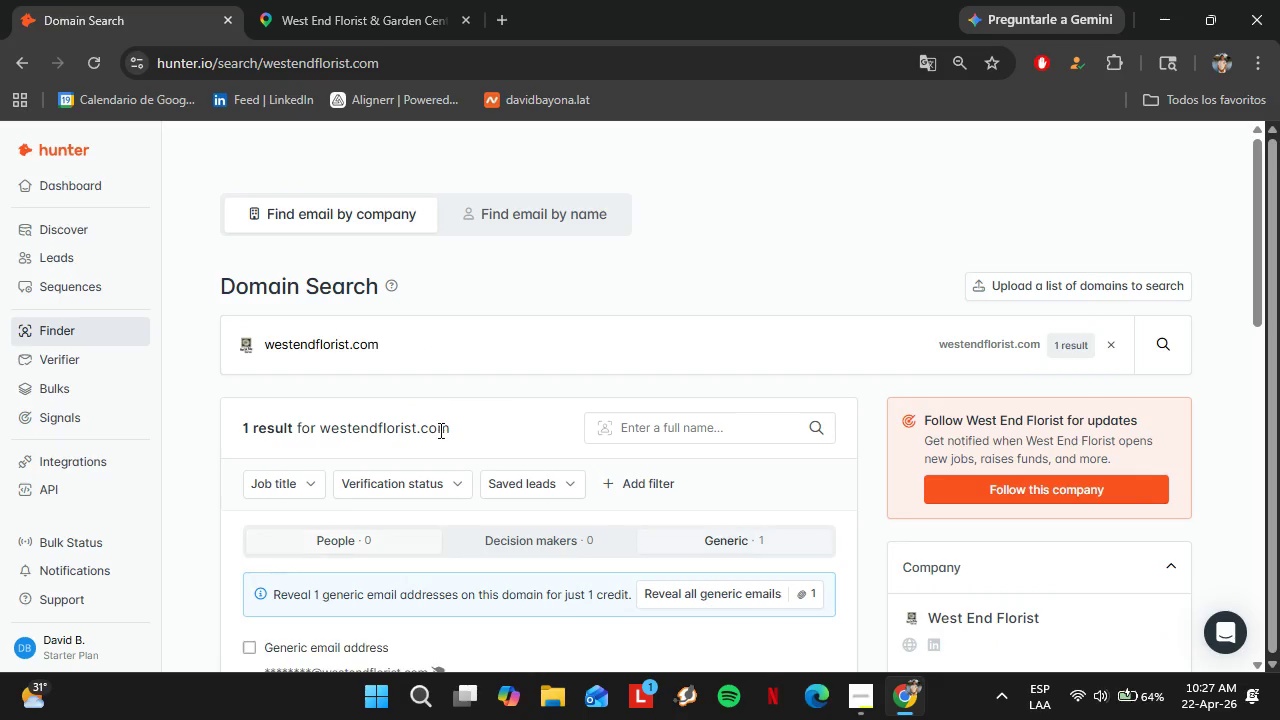 
scroll: coordinate [439, 434], scroll_direction: down, amount: 1.0
 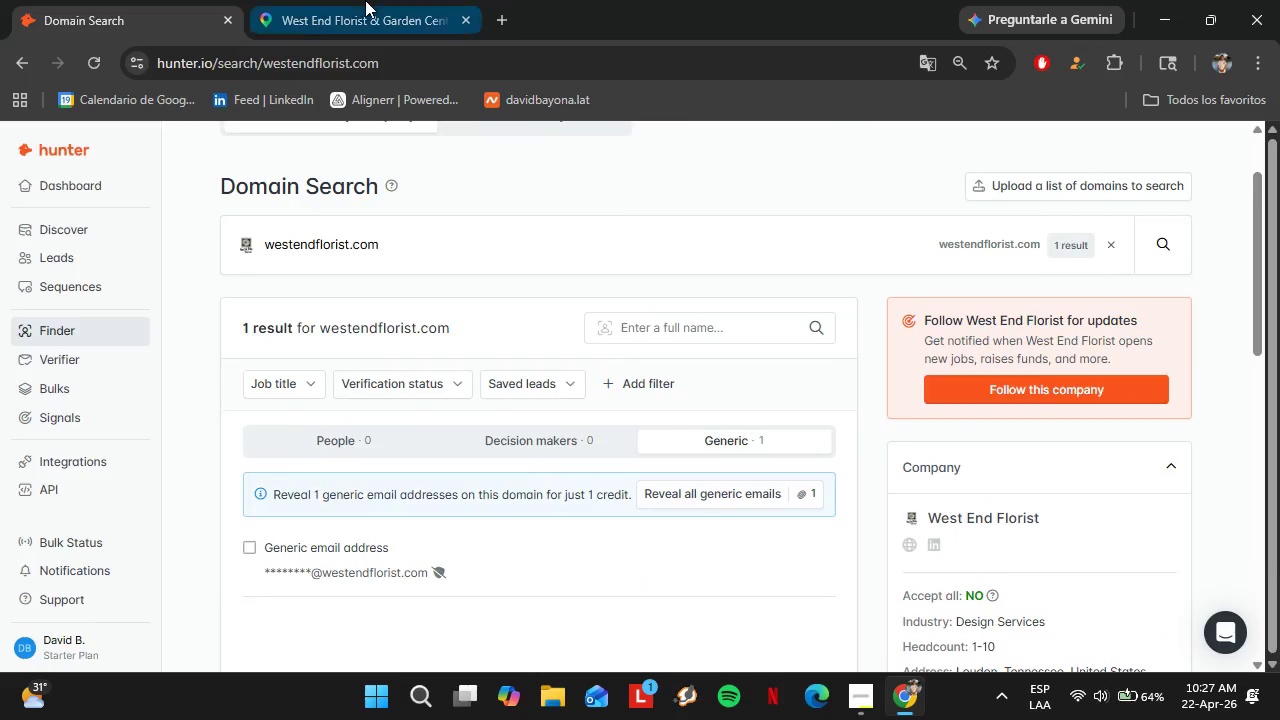 
left_click([365, 0])
 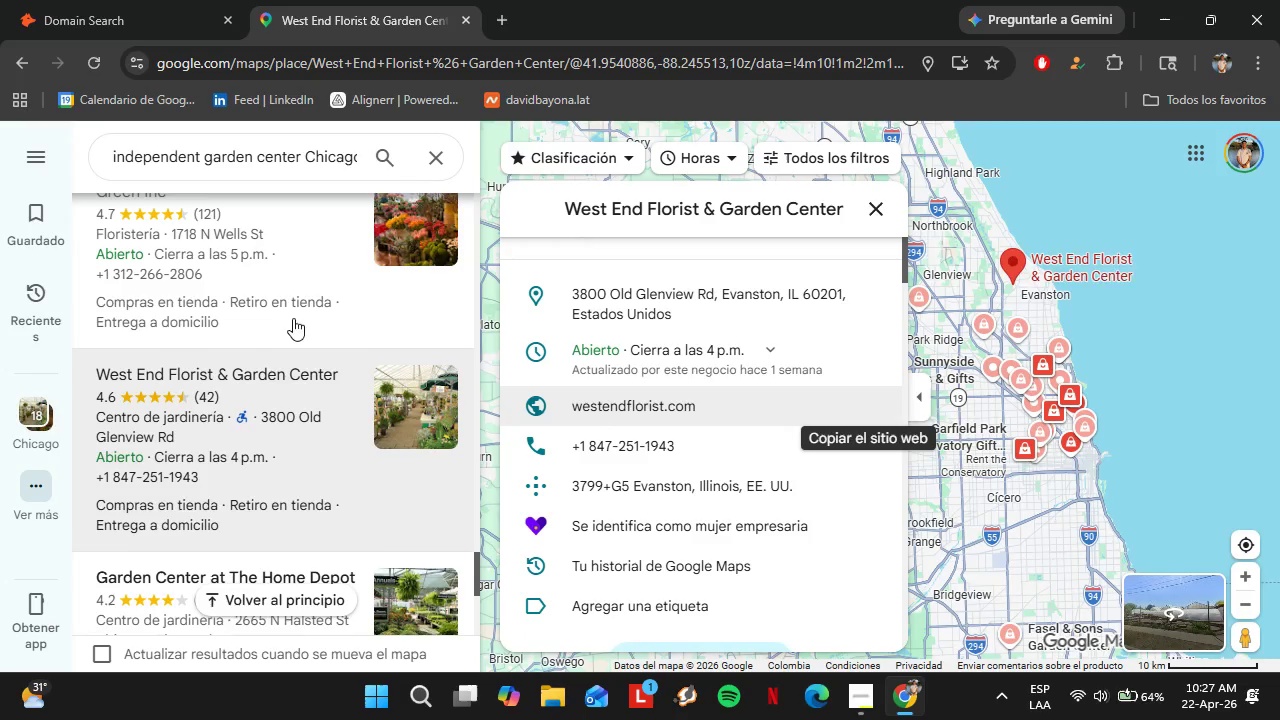 
scroll: coordinate [291, 353], scroll_direction: down, amount: 1.0
 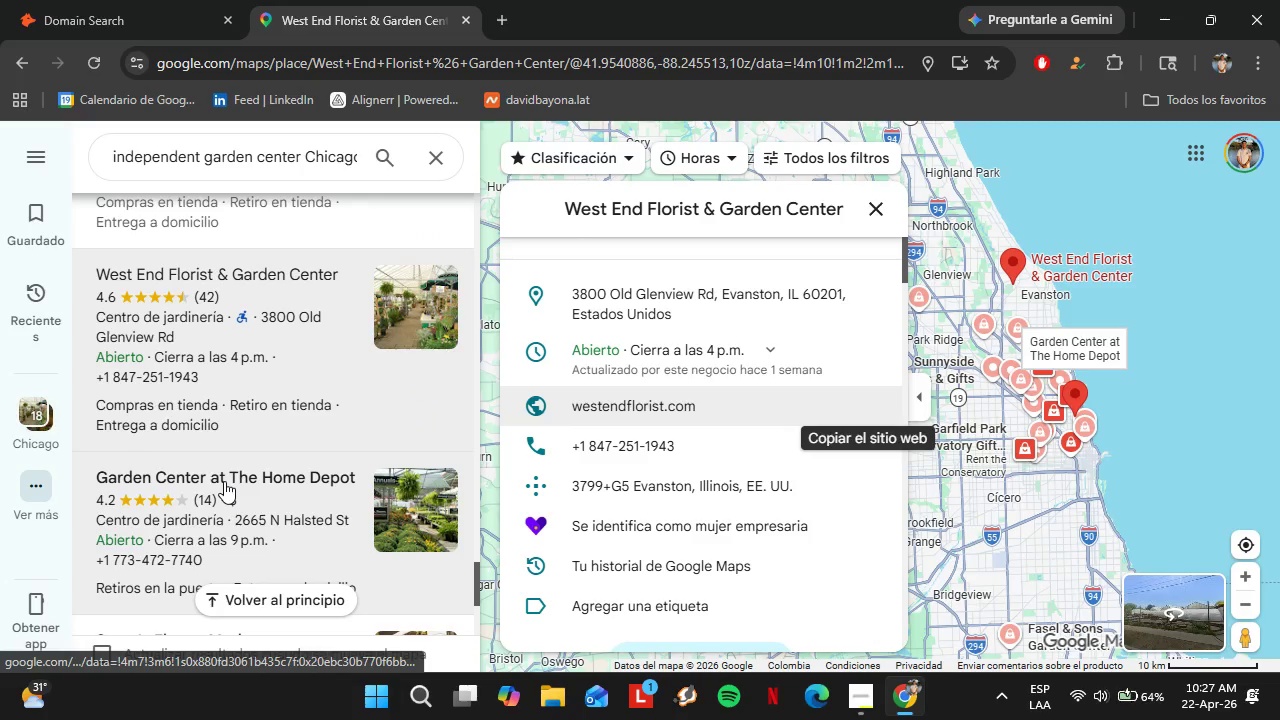 
left_click([224, 481])
 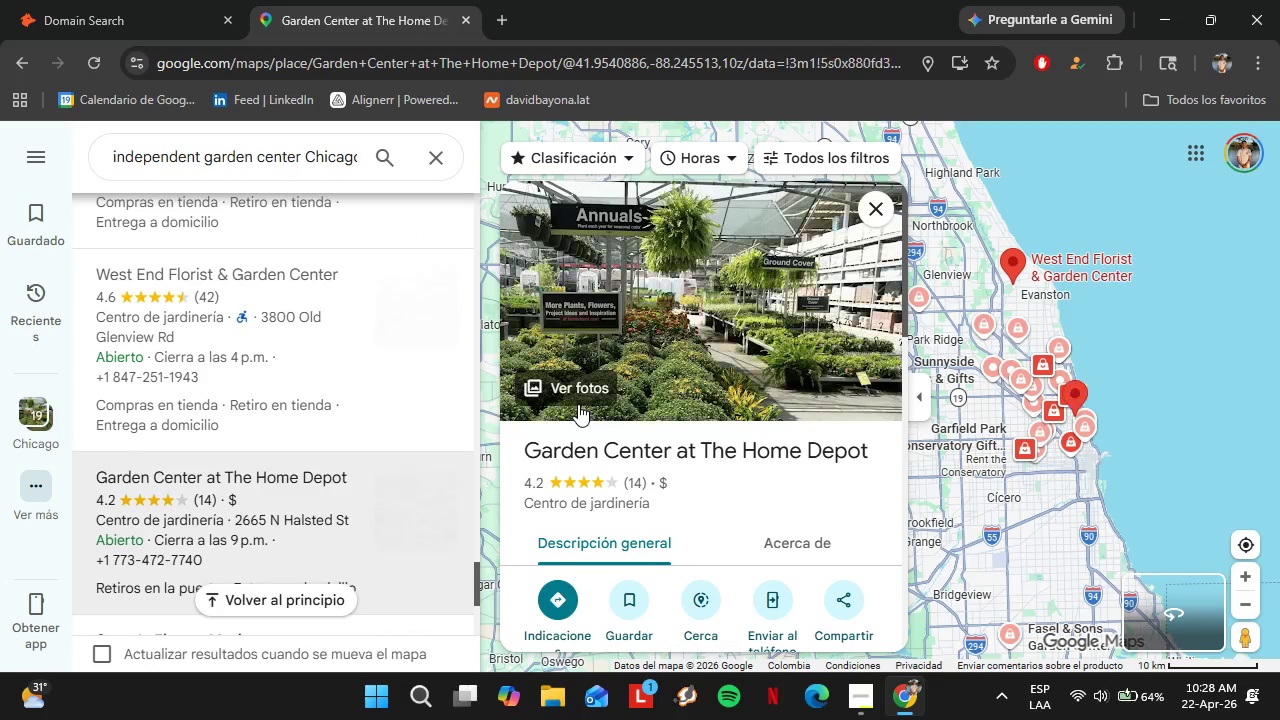 
scroll: coordinate [791, 525], scroll_direction: down, amount: 4.0
 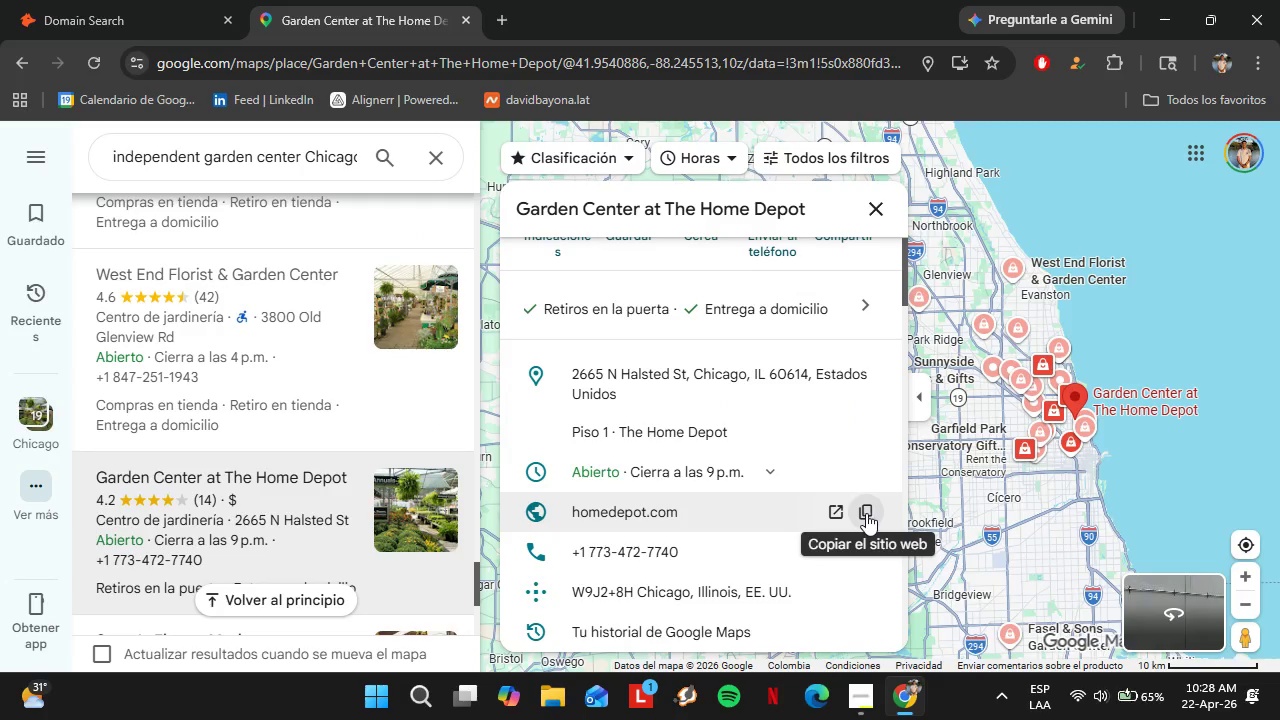 
left_click([868, 514])
 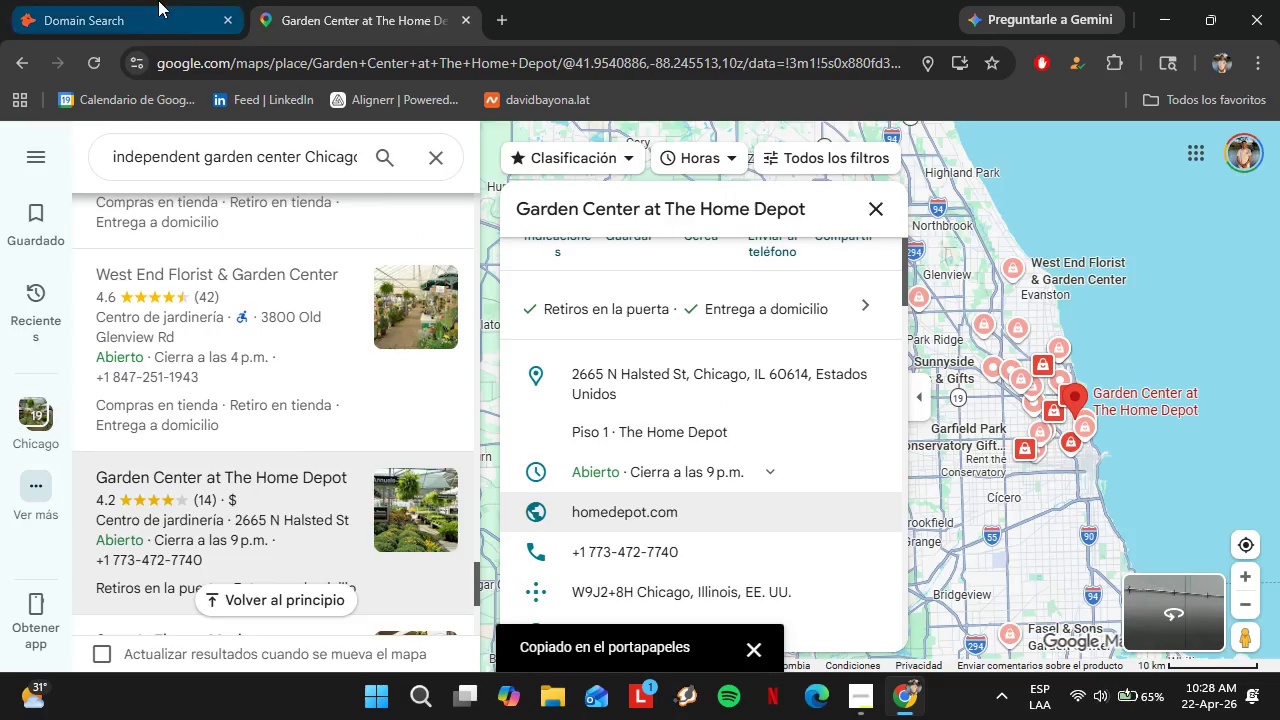 
left_click([158, 0])
 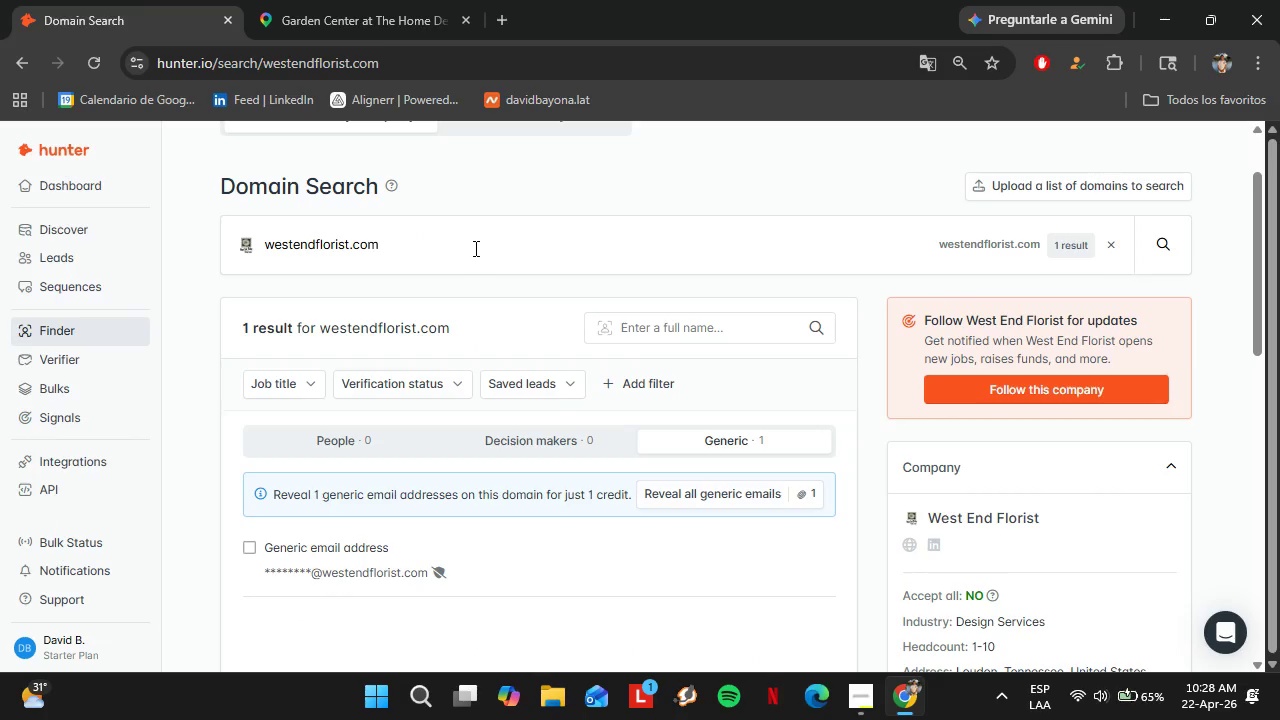 
left_click_drag(start_coordinate=[474, 247], to_coordinate=[221, 253])
 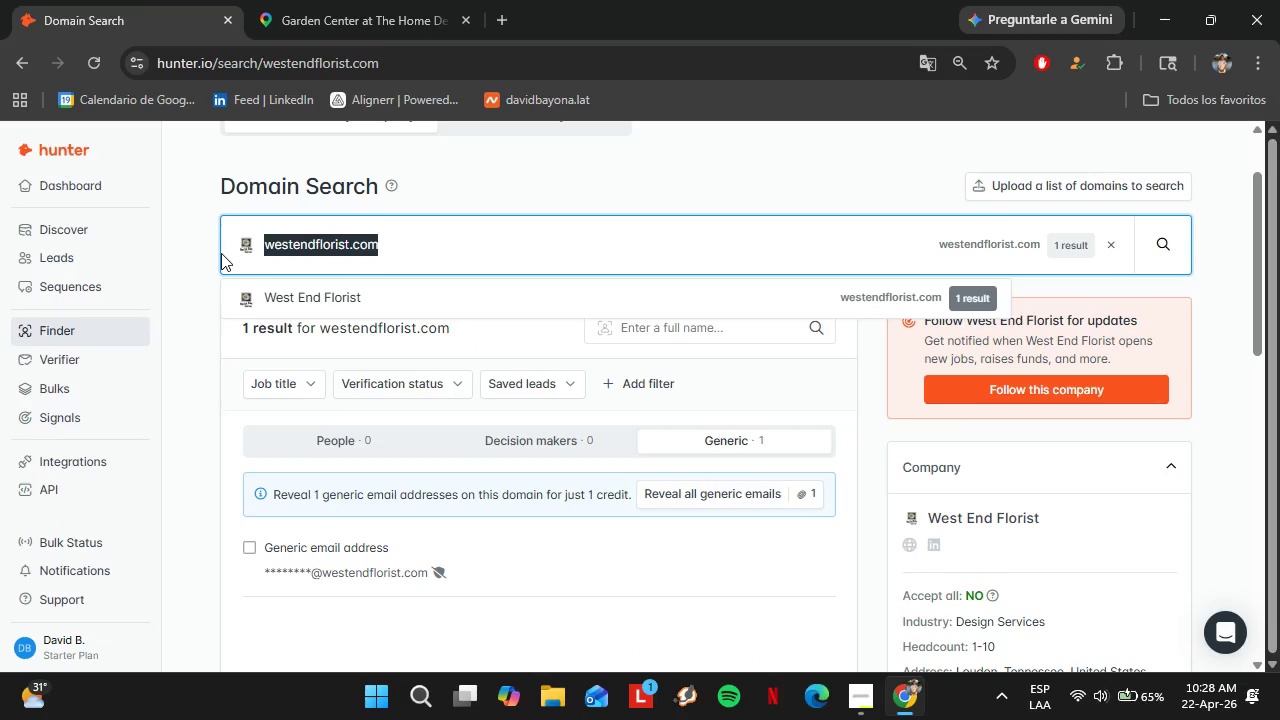 
key(Control+V)
 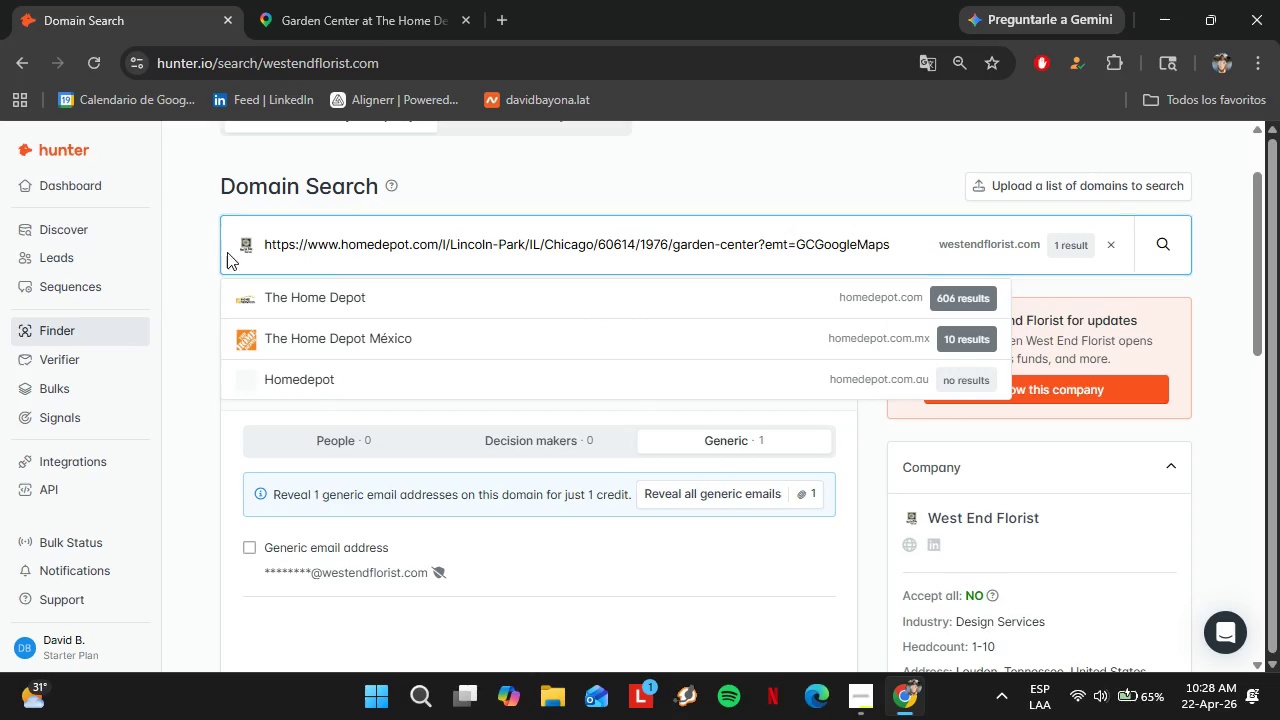 
left_click_drag(start_coordinate=[221, 252], to_coordinate=[260, 251])
 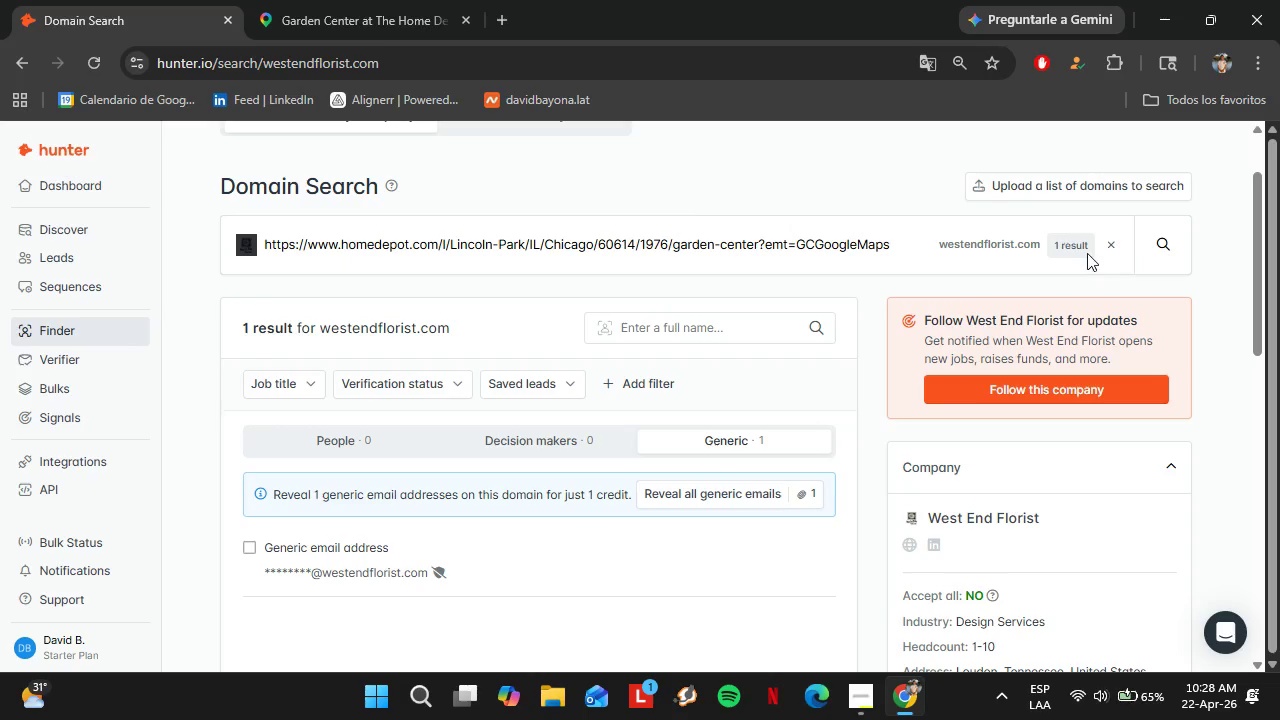 
left_click([1159, 240])
 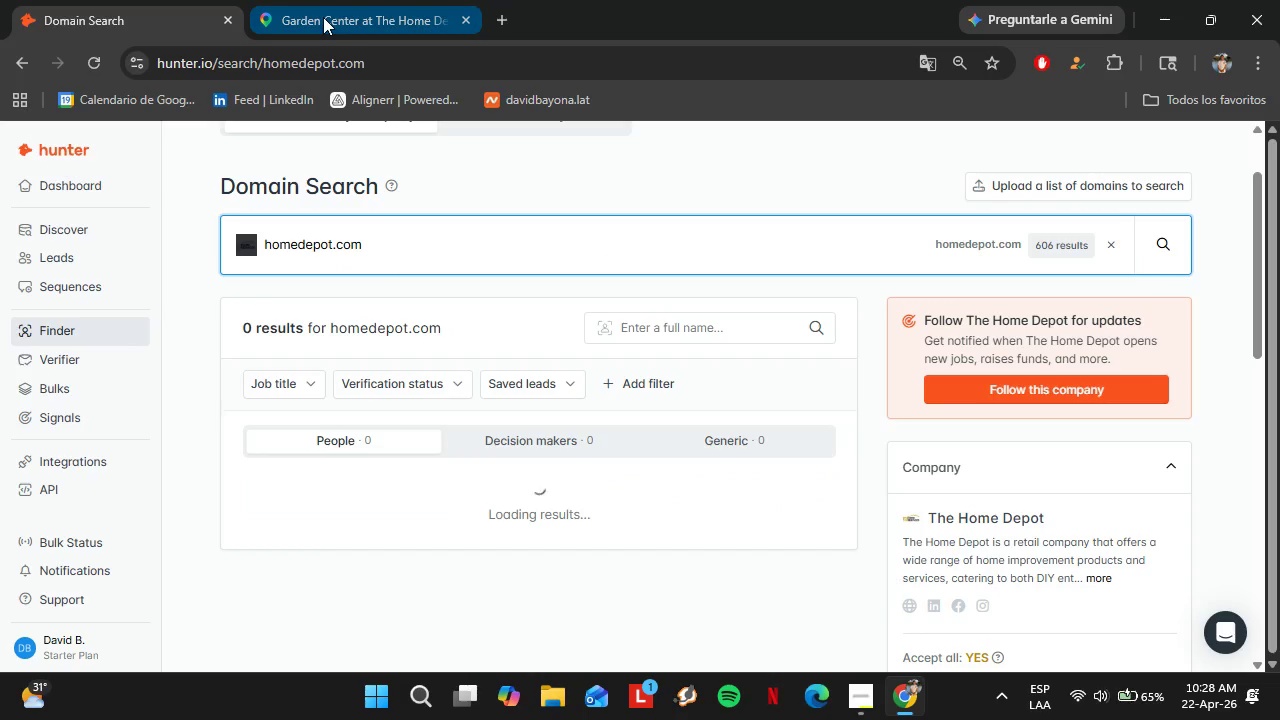 
mouse_move([345, 25])
 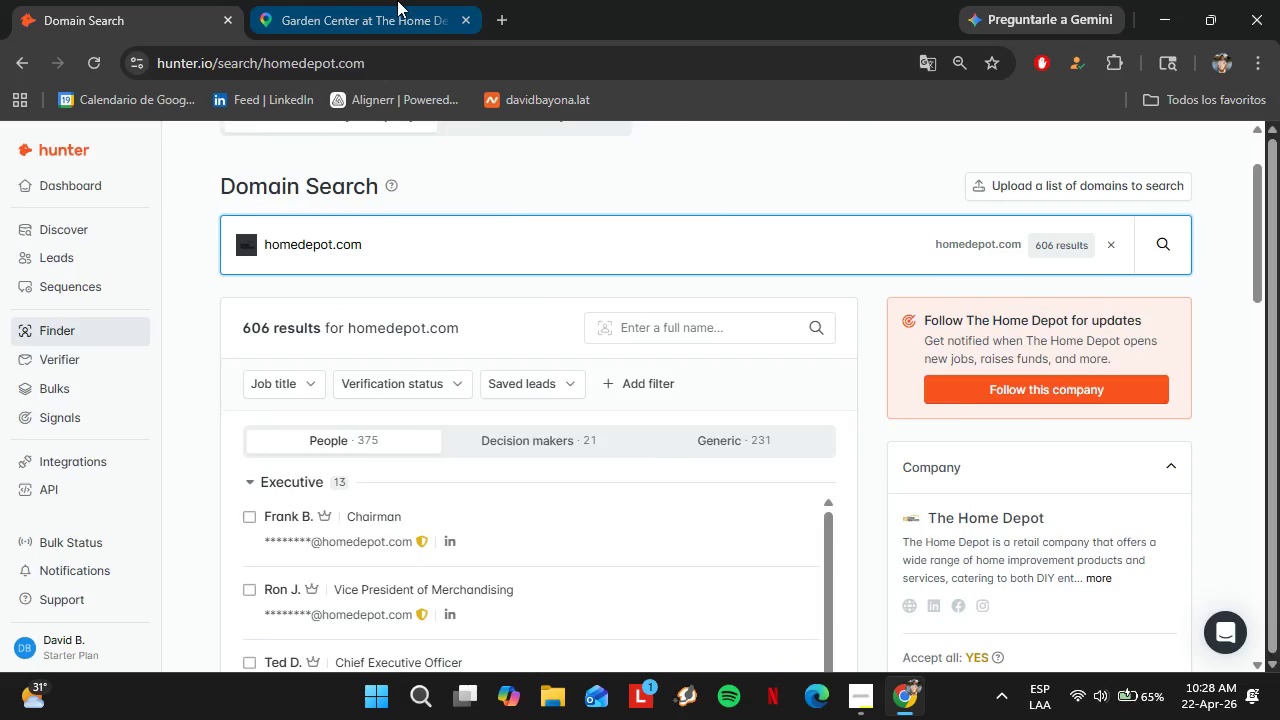 
left_click([397, 0])
 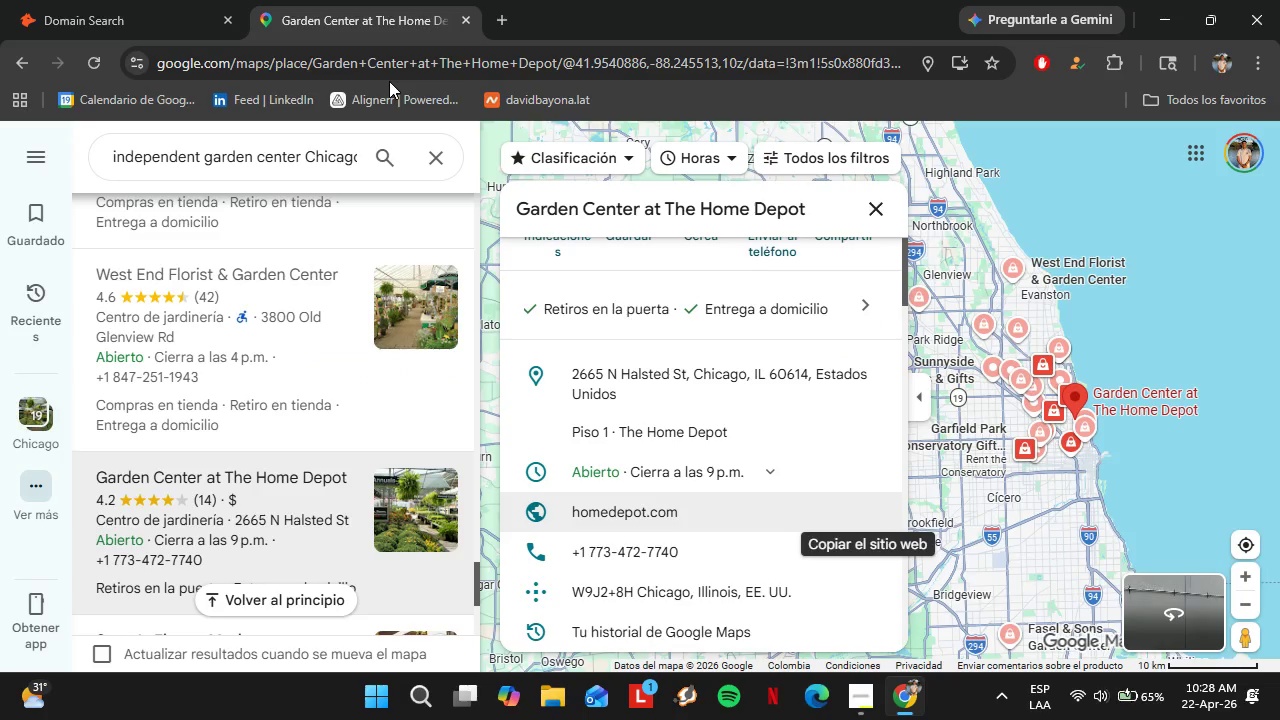 
scroll: coordinate [264, 442], scroll_direction: down, amount: 3.0
 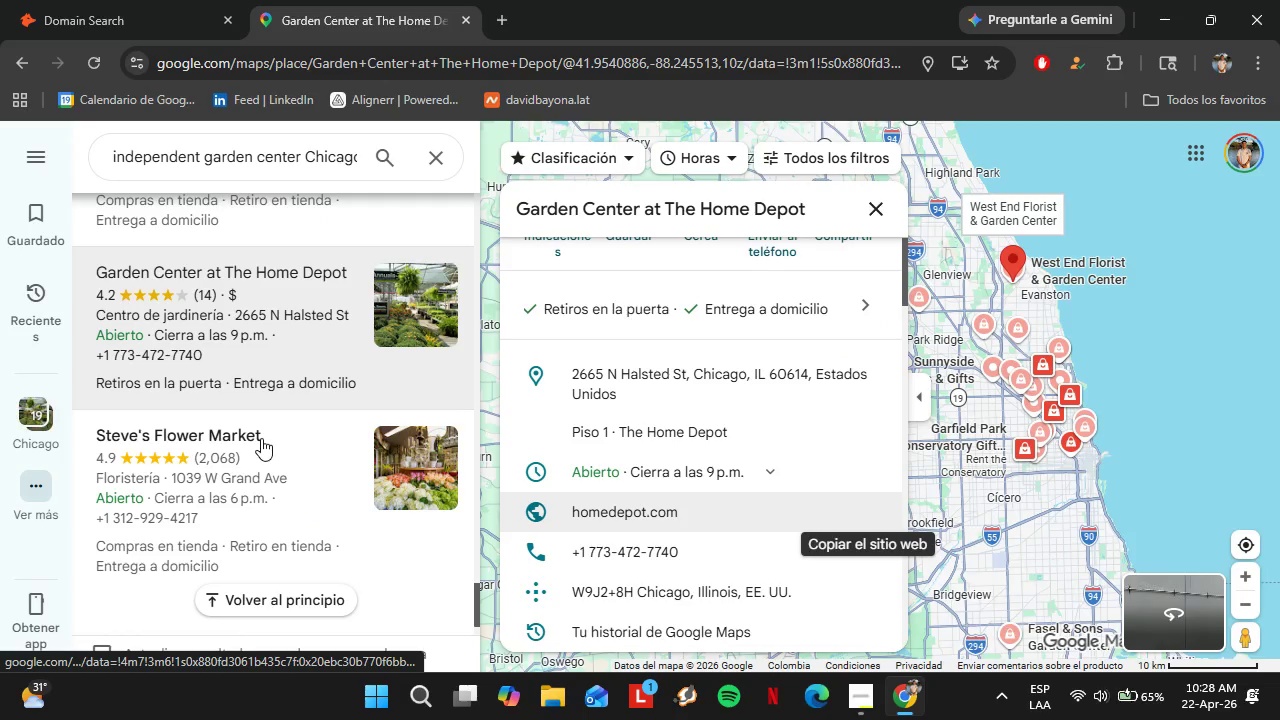 
left_click([249, 394])
 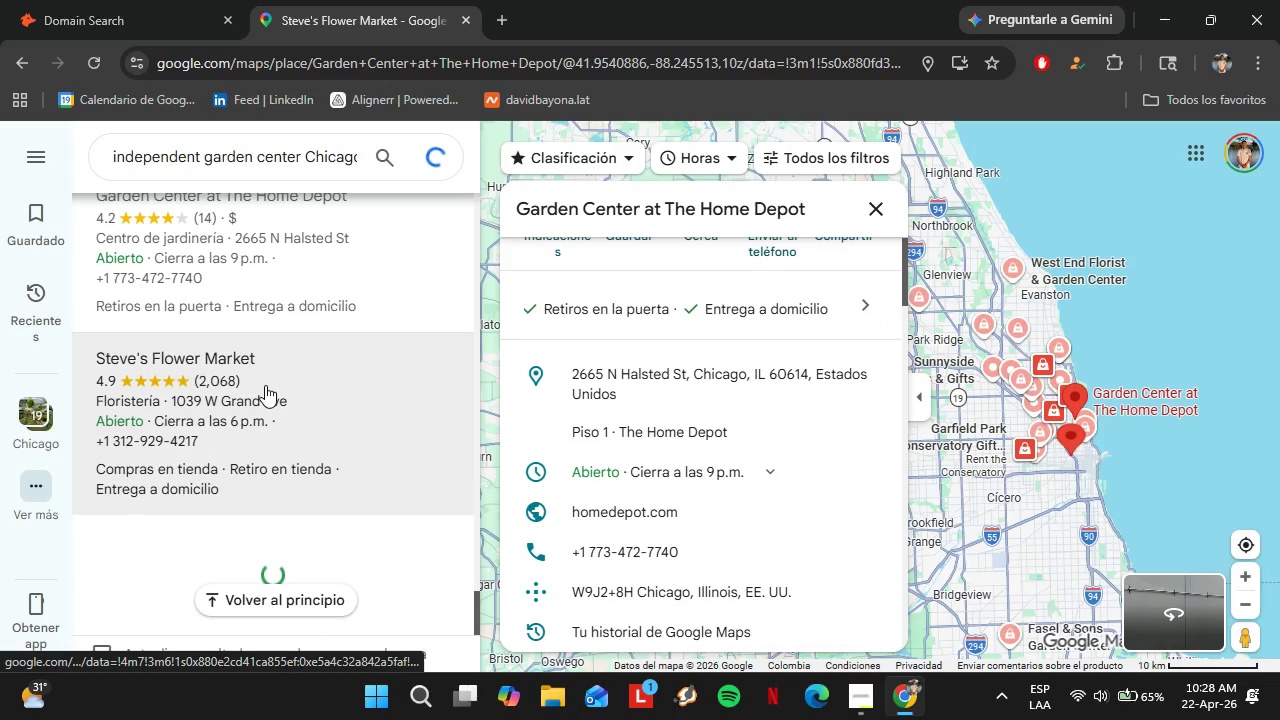 
scroll: coordinate [277, 399], scroll_direction: down, amount: 6.0
 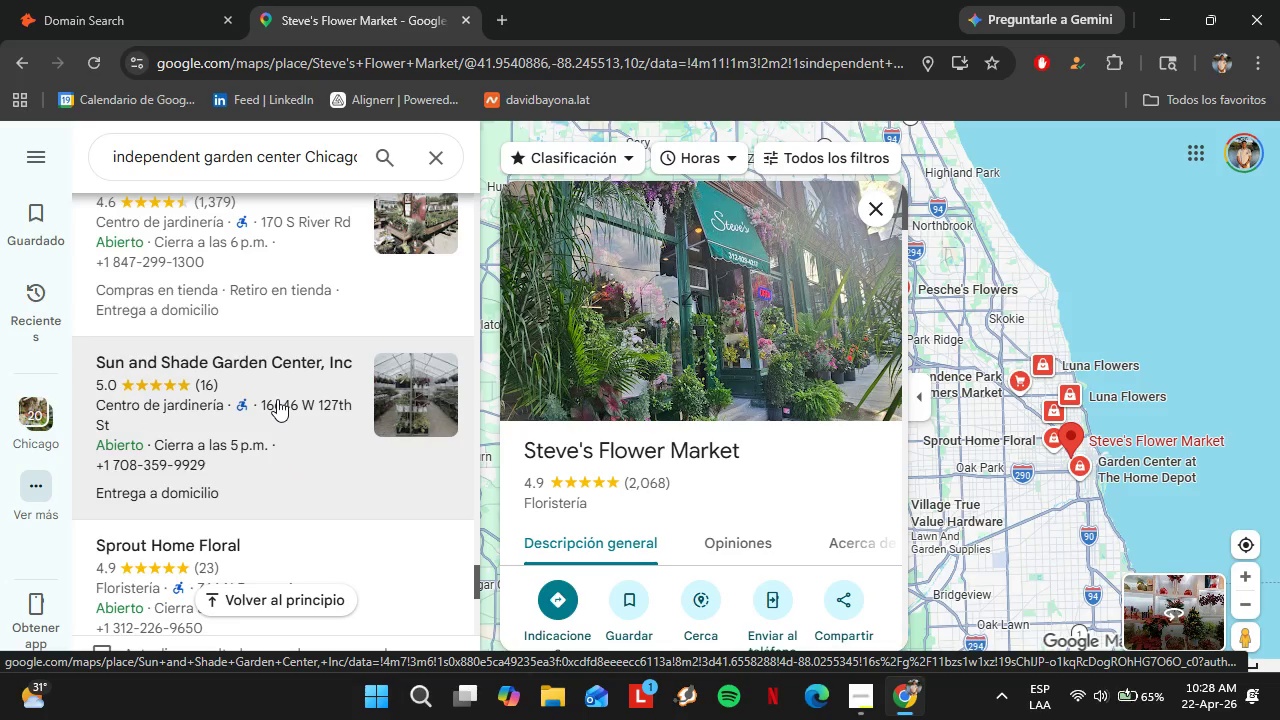 
scroll: coordinate [281, 399], scroll_direction: up, amount: 1.0
 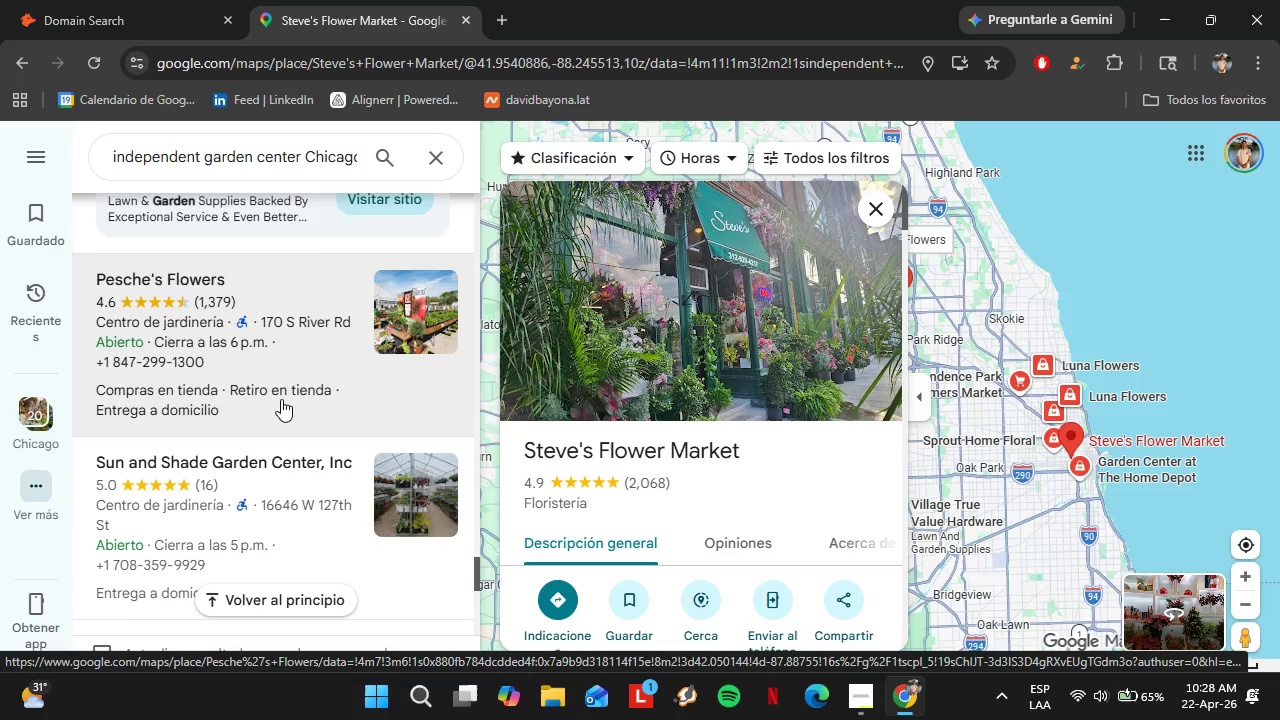 
scroll: coordinate [281, 399], scroll_direction: down, amount: 1.0
 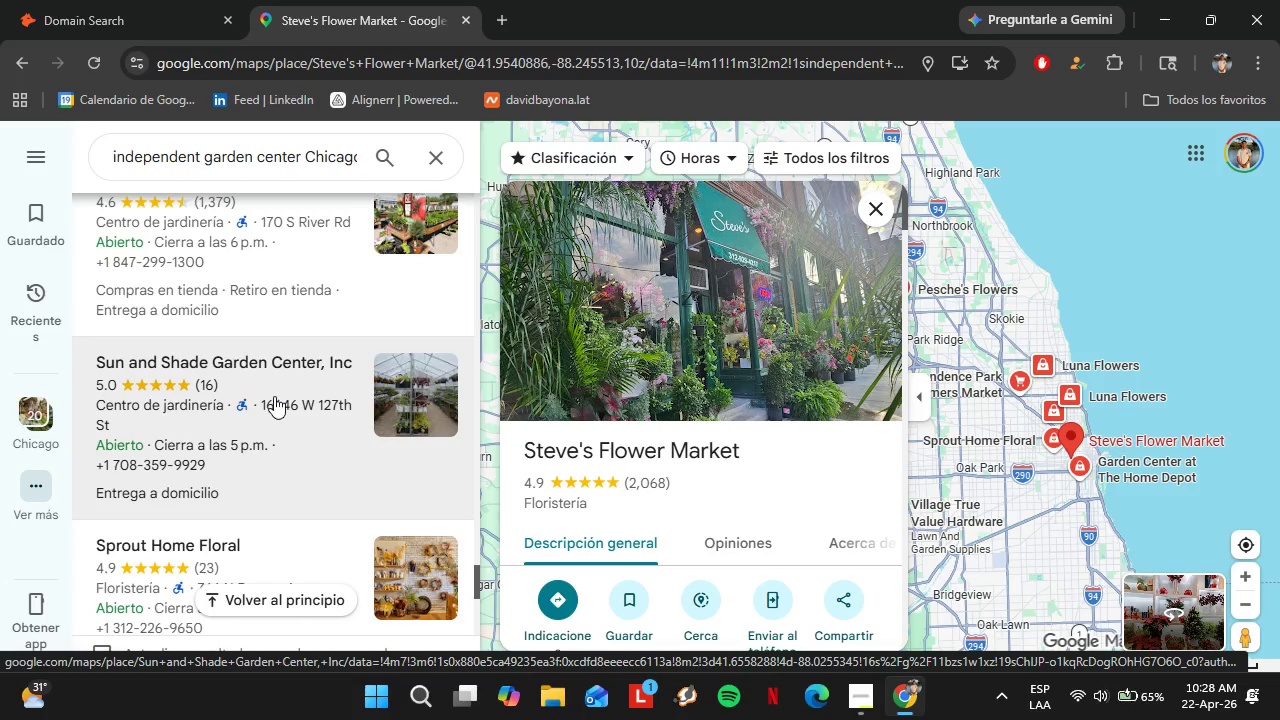 
left_click([274, 396])
 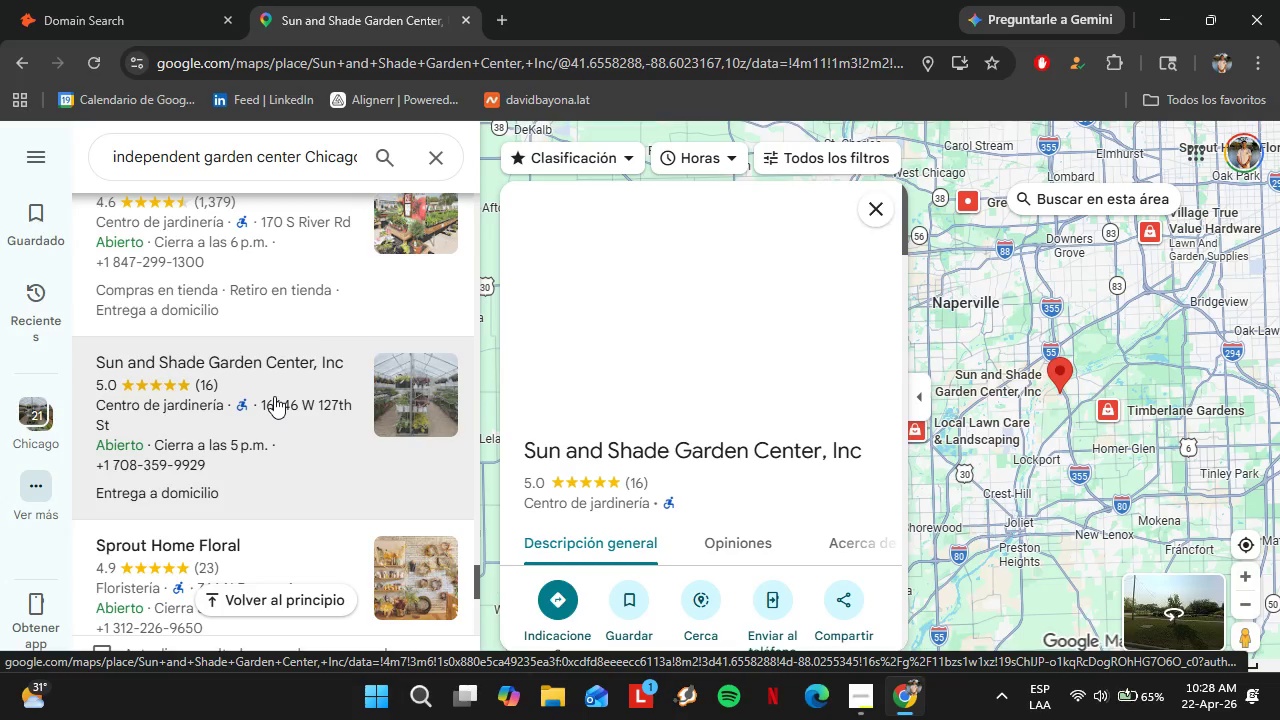 
wait(9.42)
 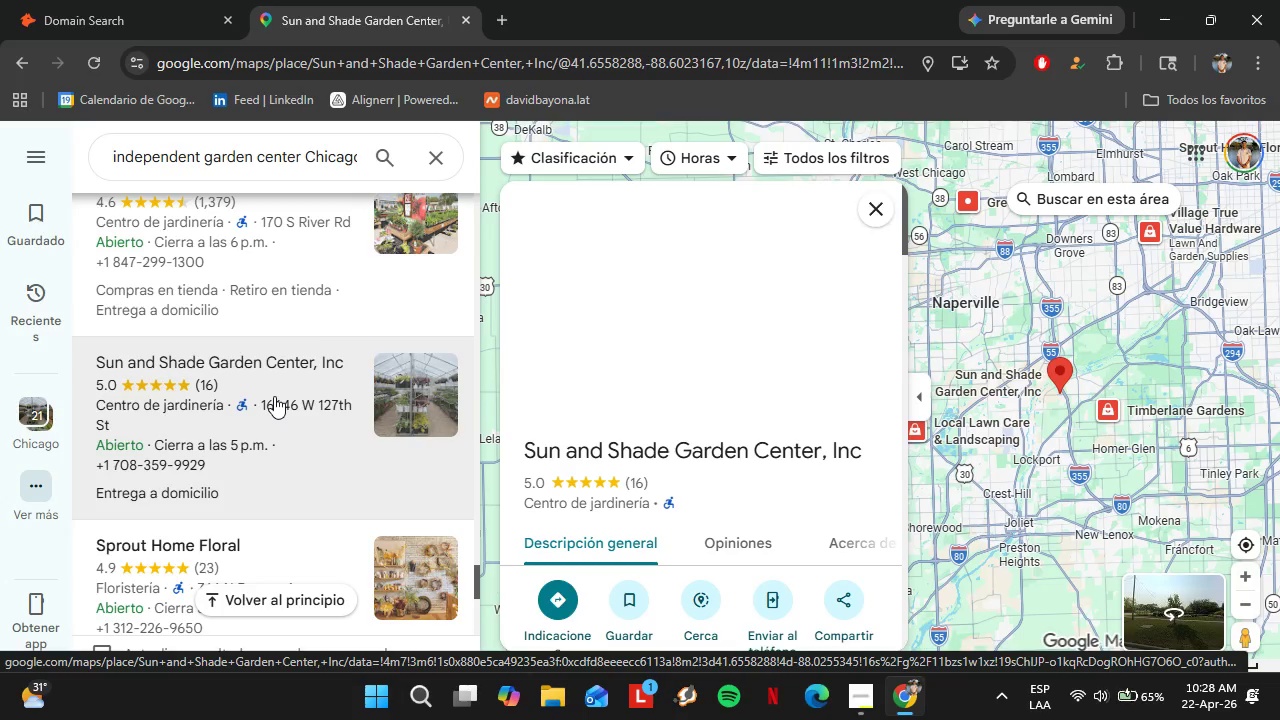 
scroll: coordinate [793, 484], scroll_direction: down, amount: 3.0
 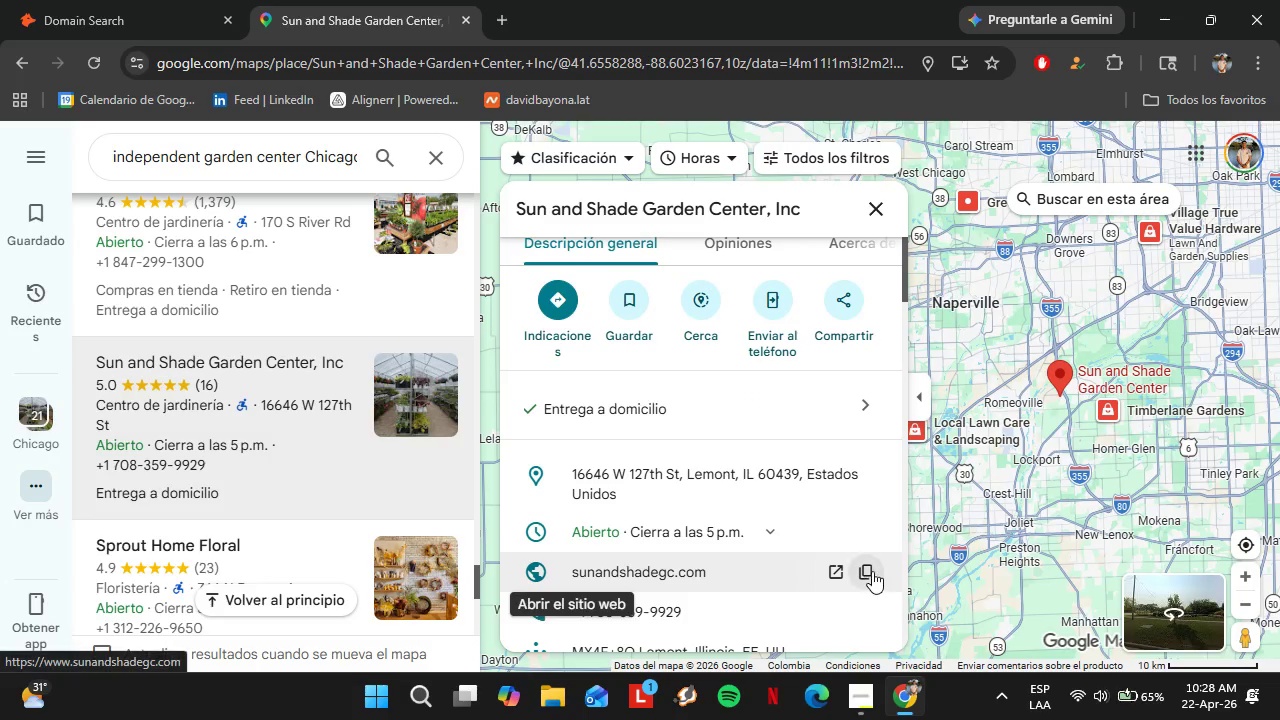 
left_click([869, 570])
 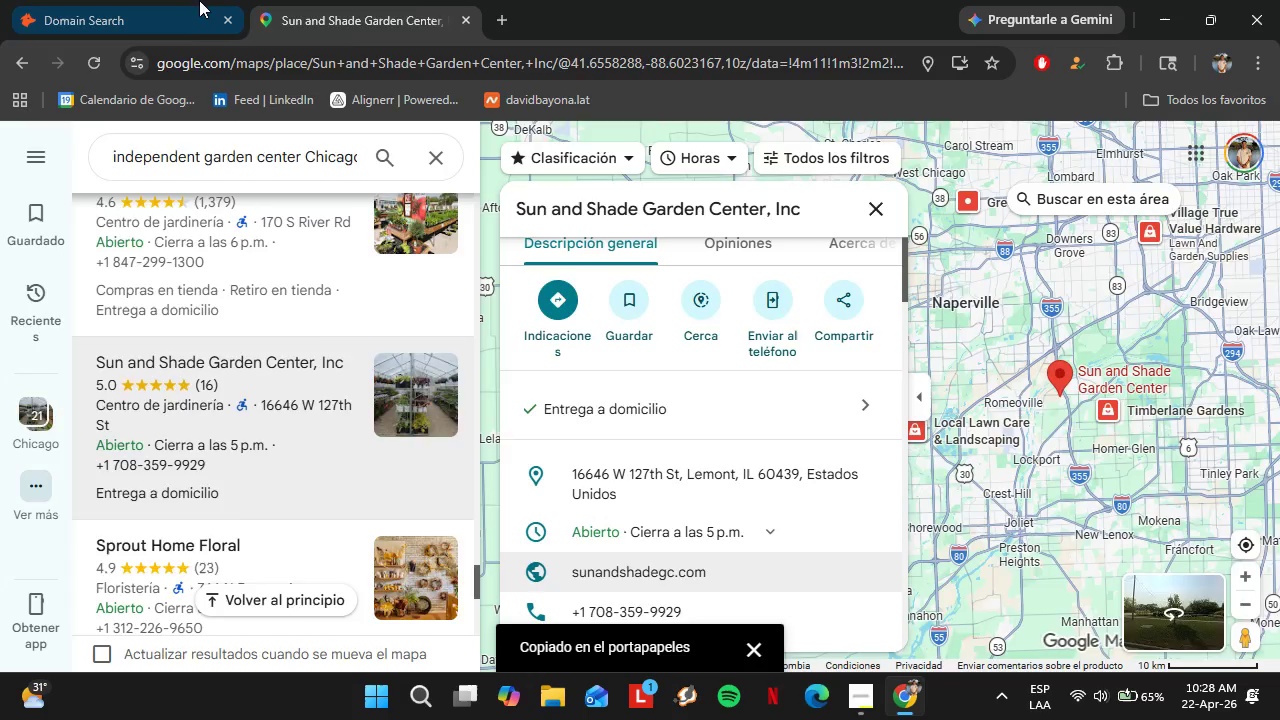 
left_click([194, 0])
 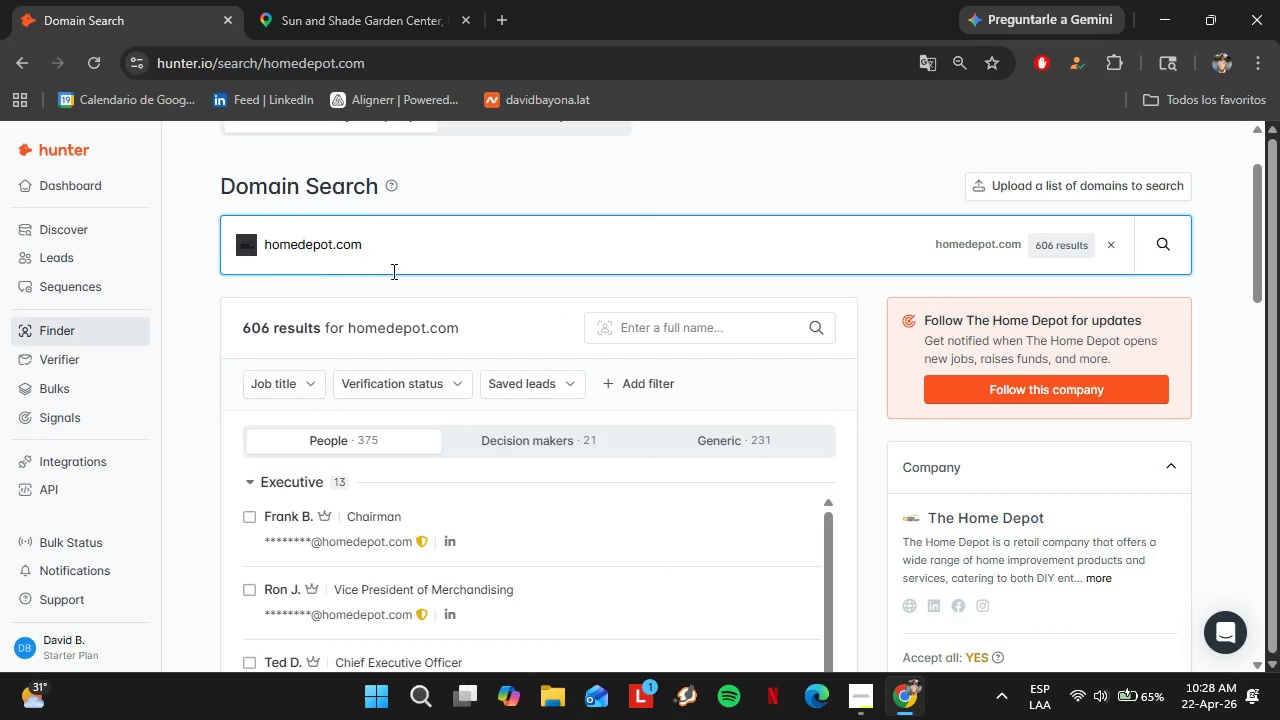 
left_click_drag(start_coordinate=[392, 271], to_coordinate=[194, 259])
 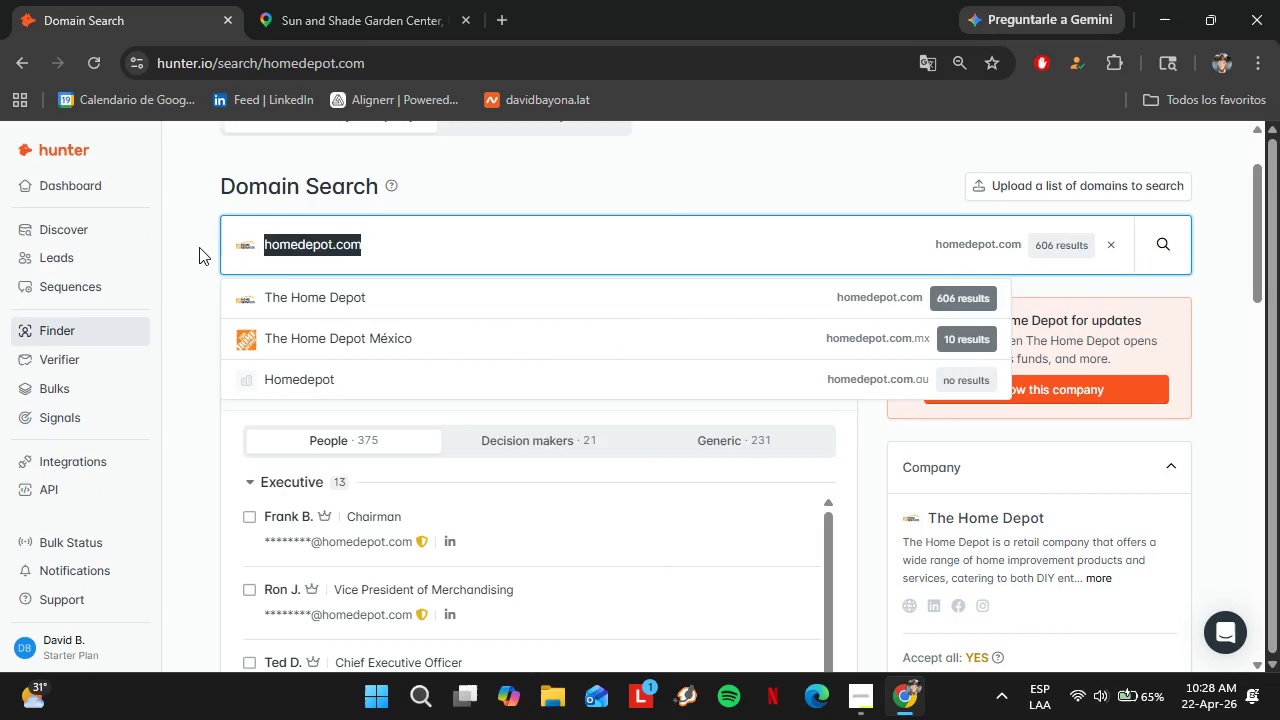 
key(Control+V)
 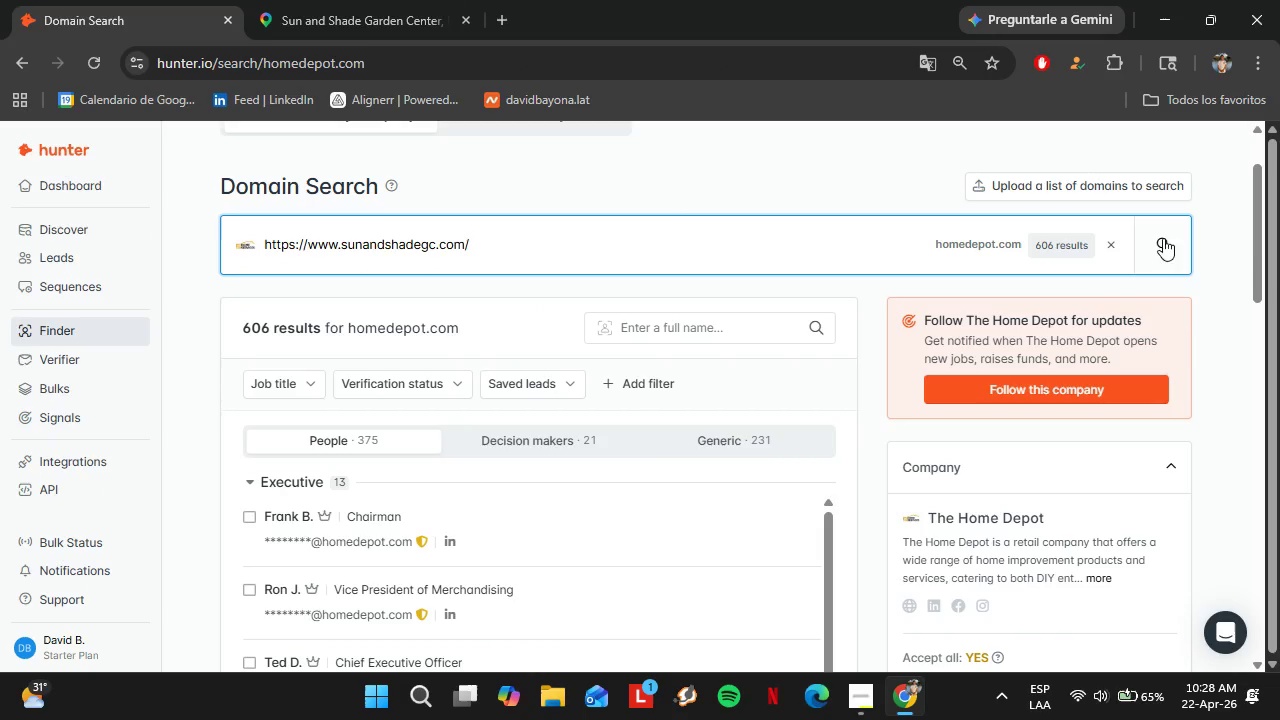 
left_click([1178, 248])
 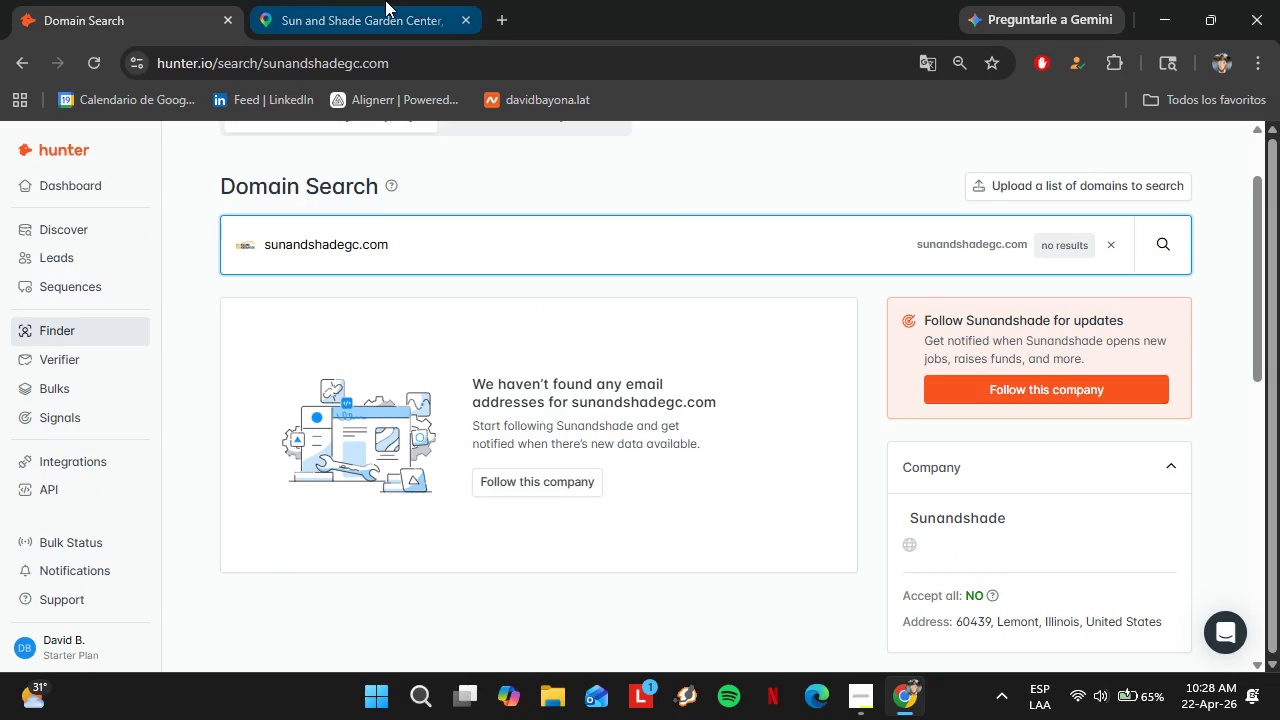 
left_click([384, 0])
 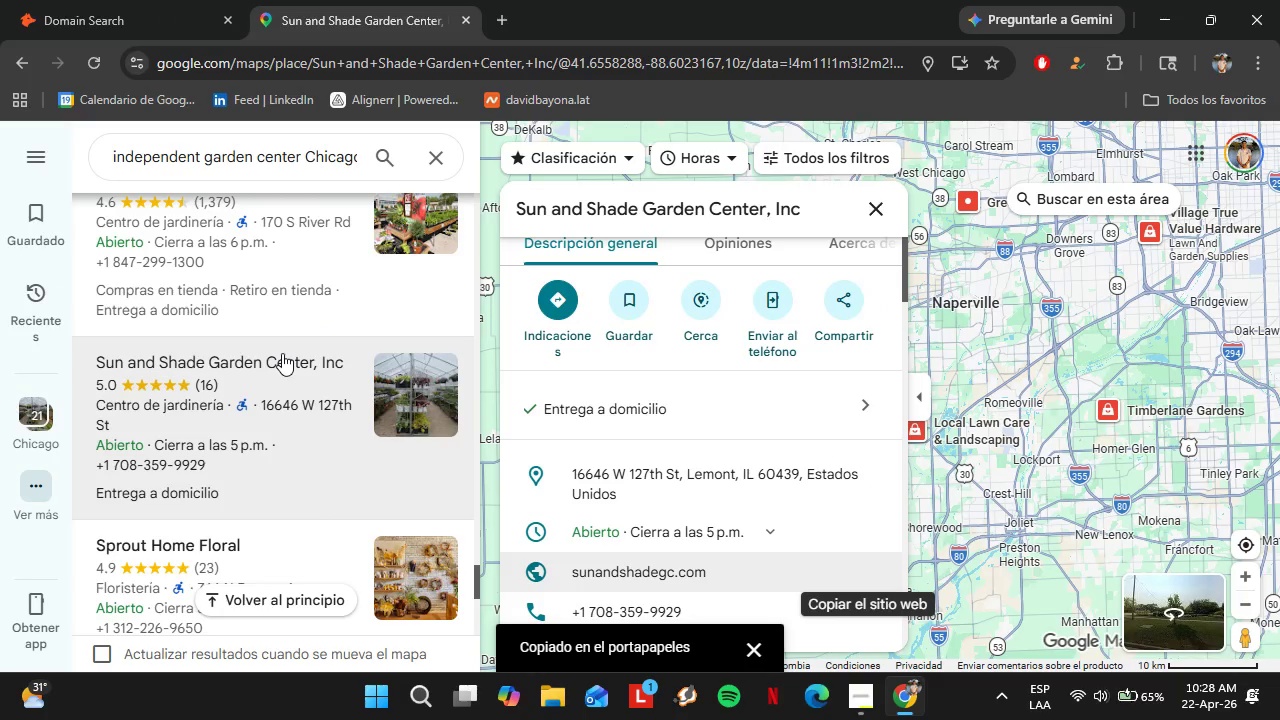 
scroll: coordinate [241, 305], scroll_direction: down, amount: 4.0
 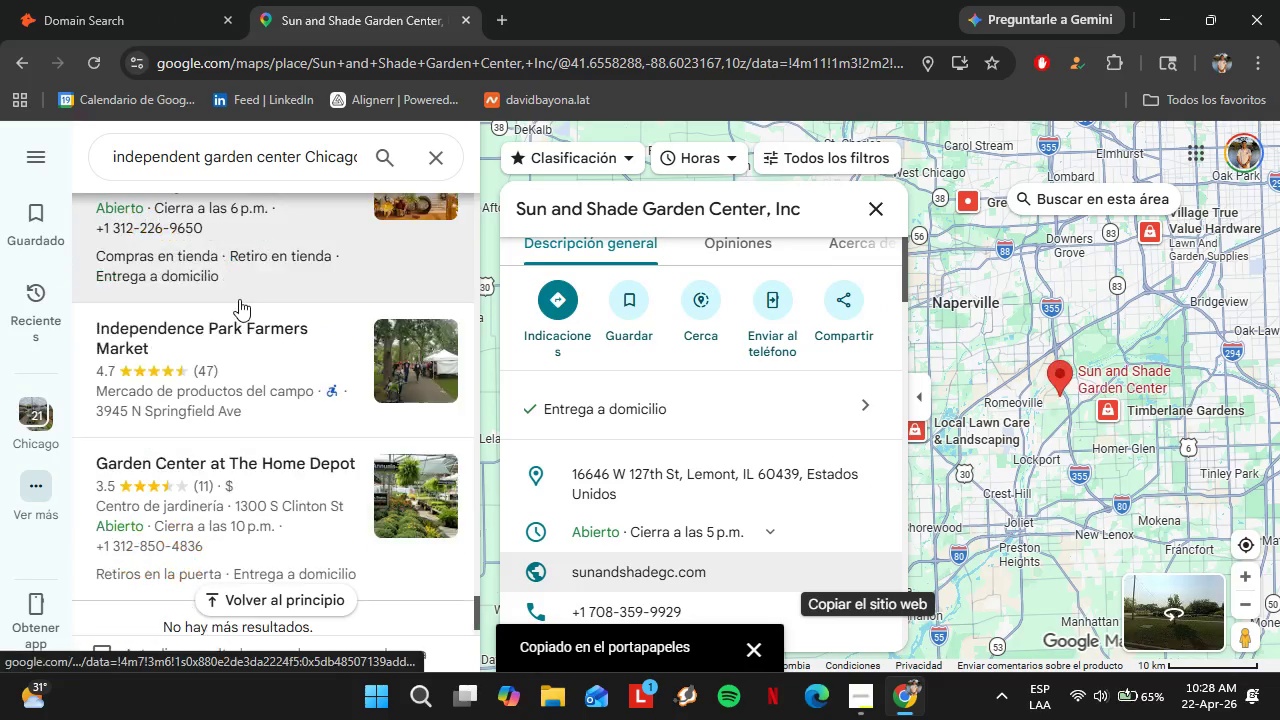 
scroll: coordinate [239, 299], scroll_direction: up, amount: 1.0
 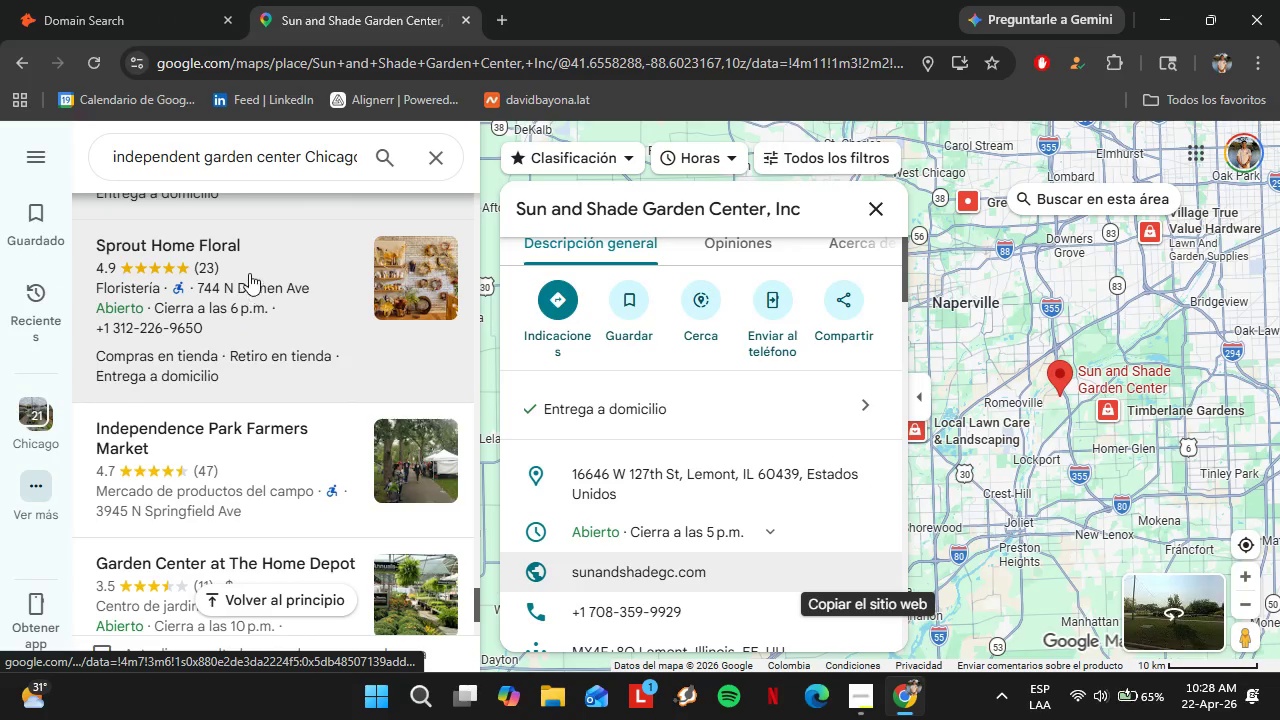 
left_click([250, 272])
 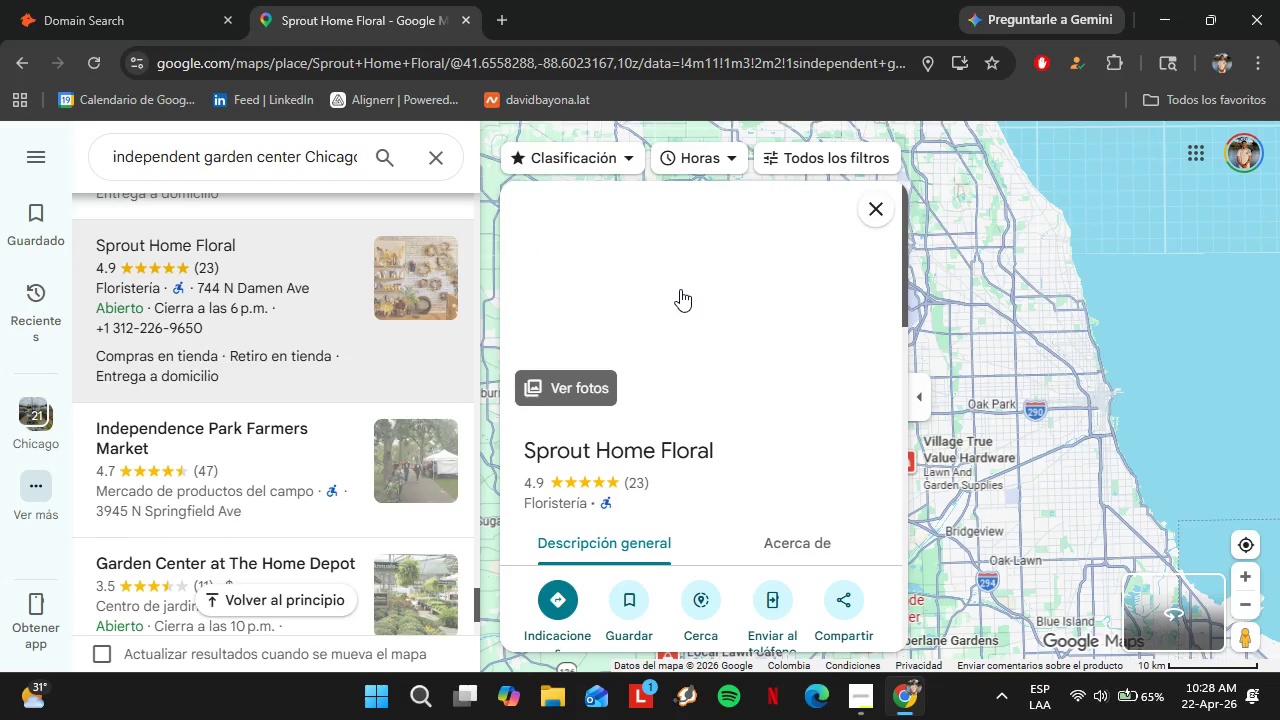 
scroll: coordinate [753, 372], scroll_direction: down, amount: 3.0
 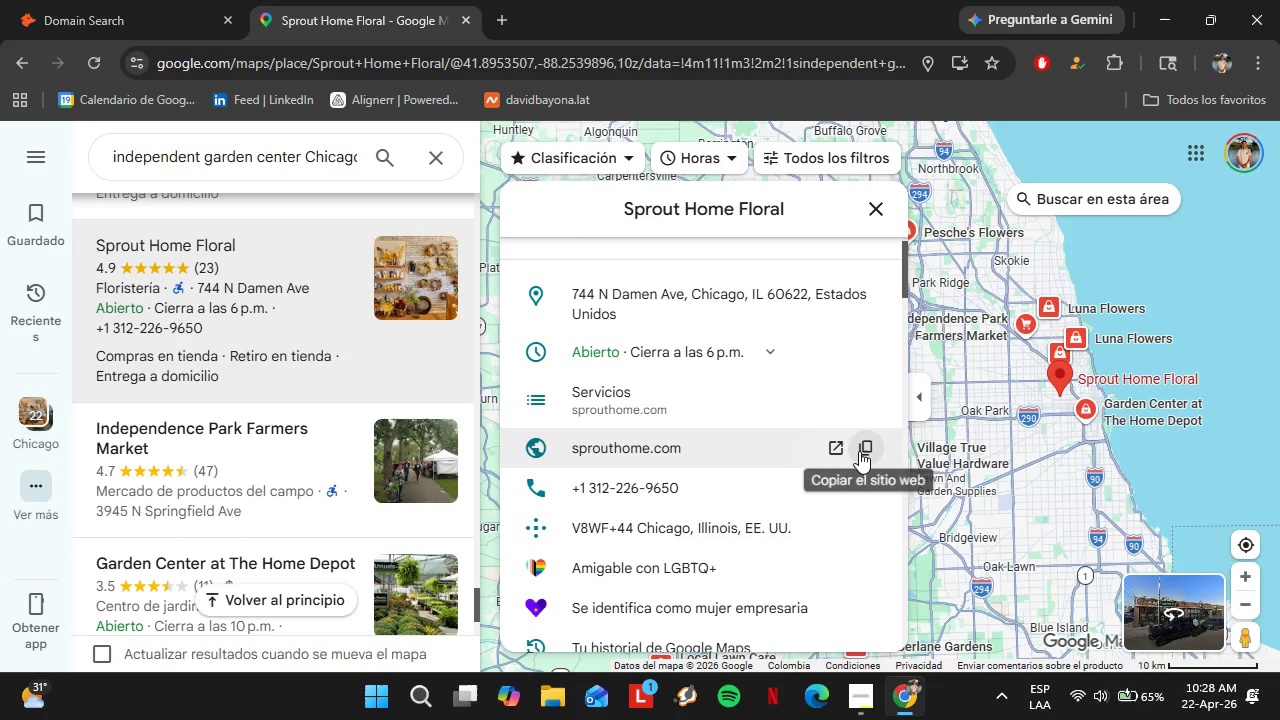 
left_click([860, 451])
 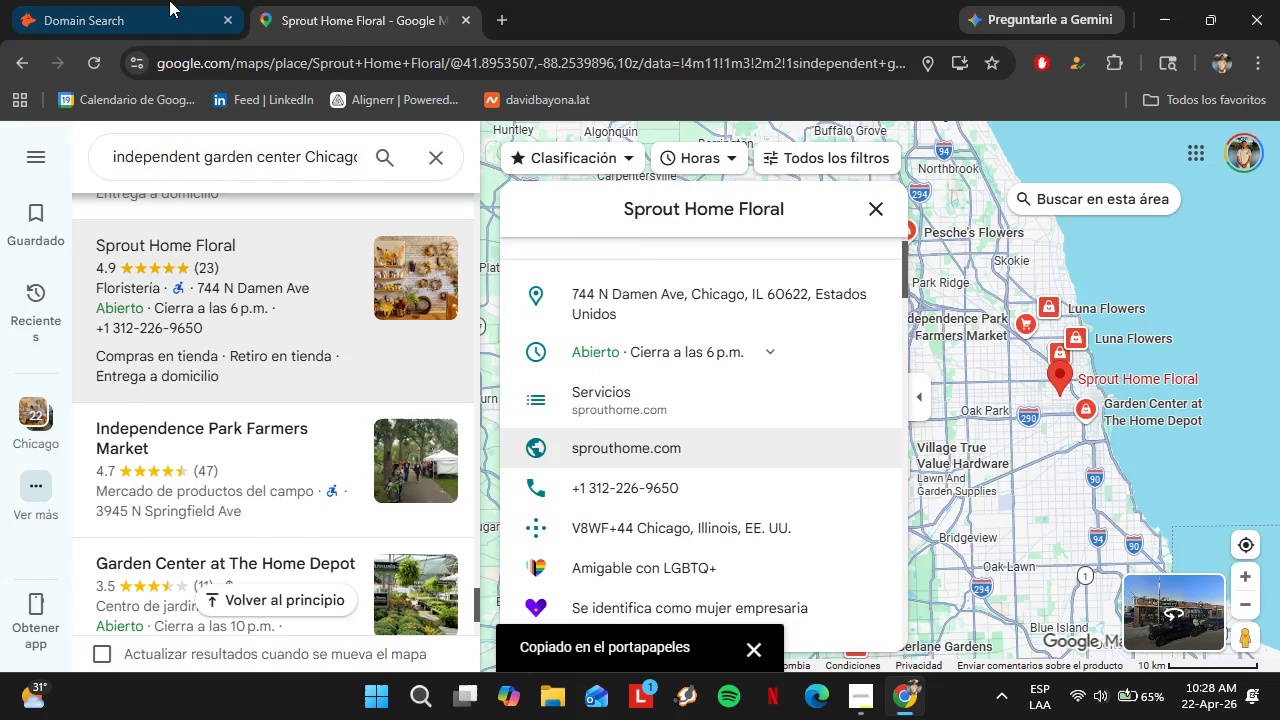 
left_click([168, 0])
 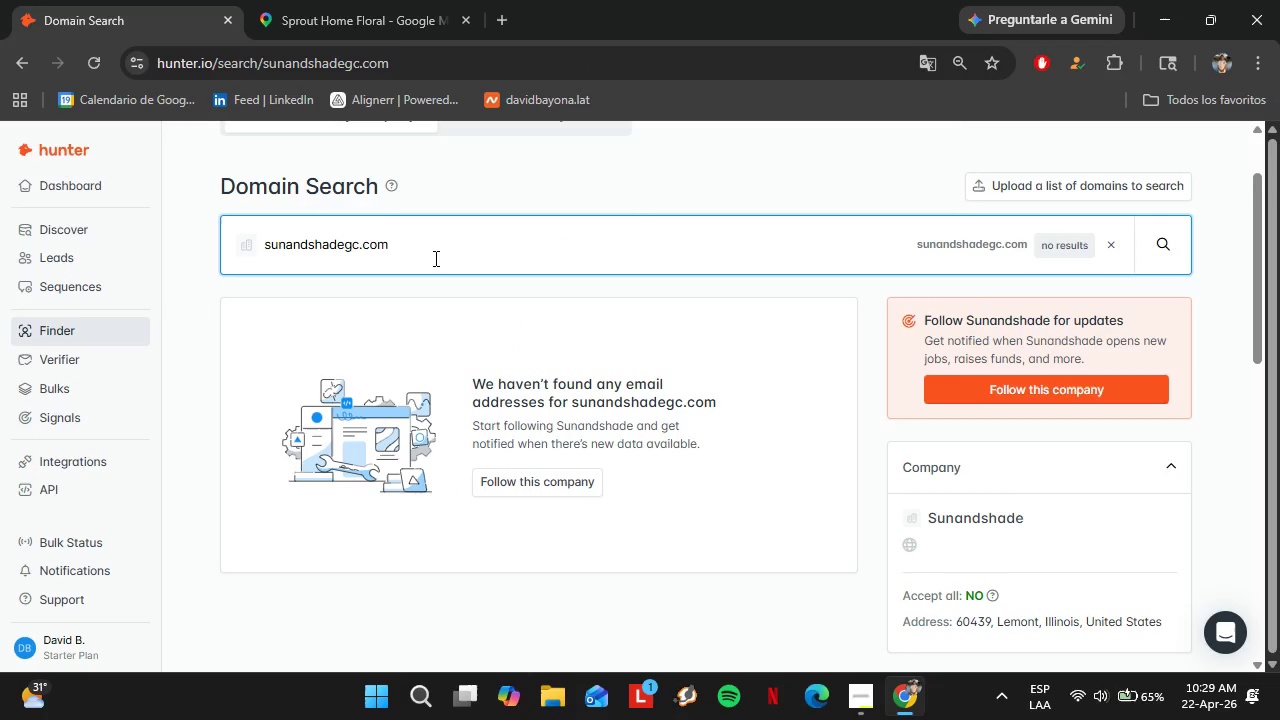 
left_click_drag(start_coordinate=[425, 257], to_coordinate=[243, 258])
 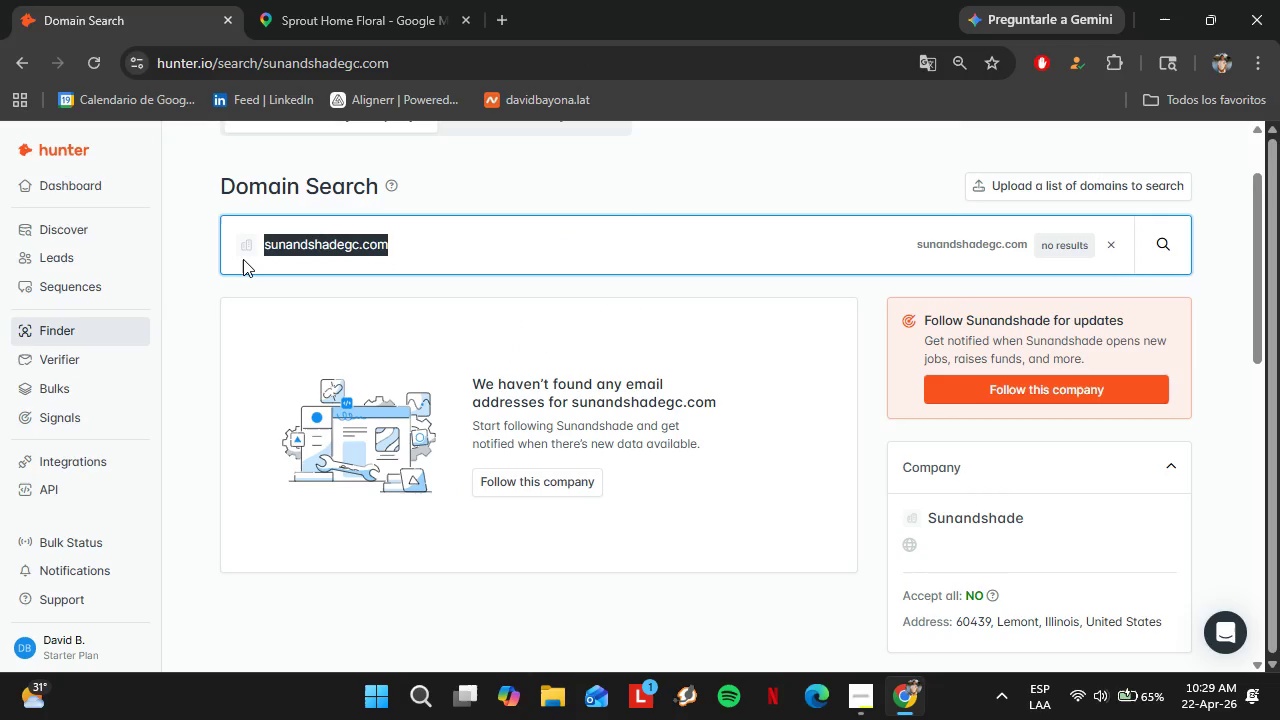 
key(Control+V)
 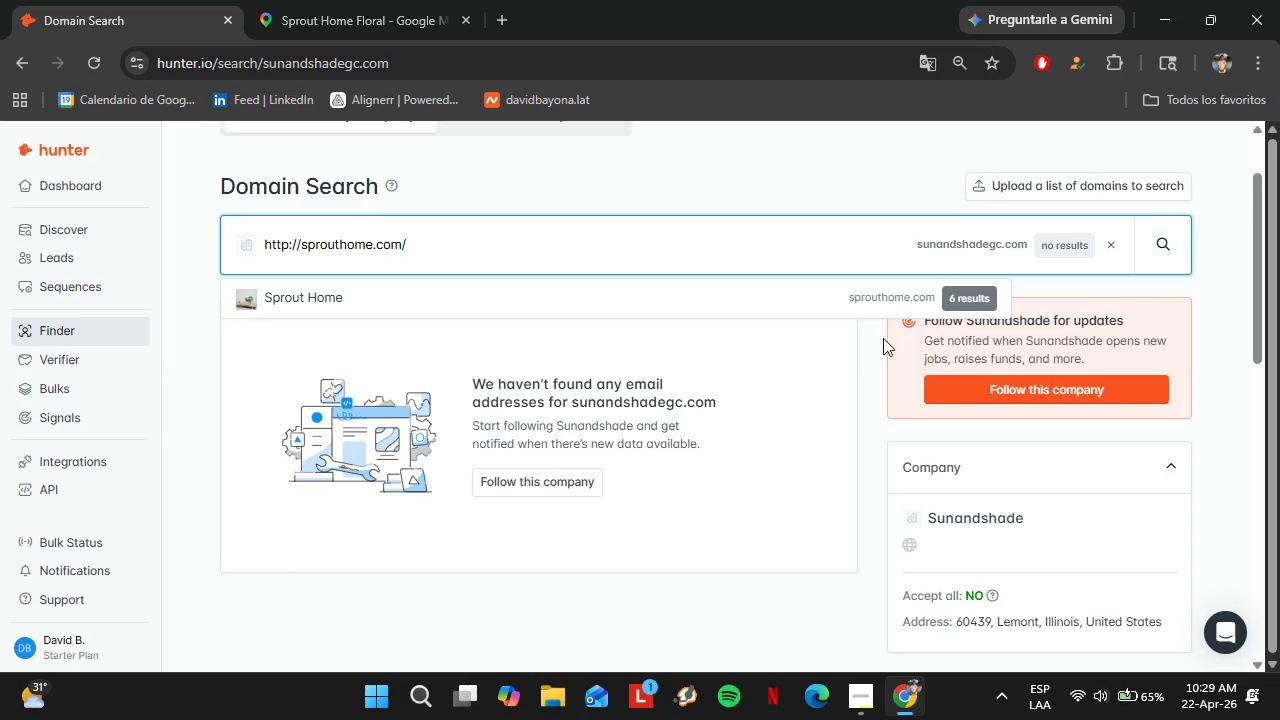 
left_click([677, 289])
 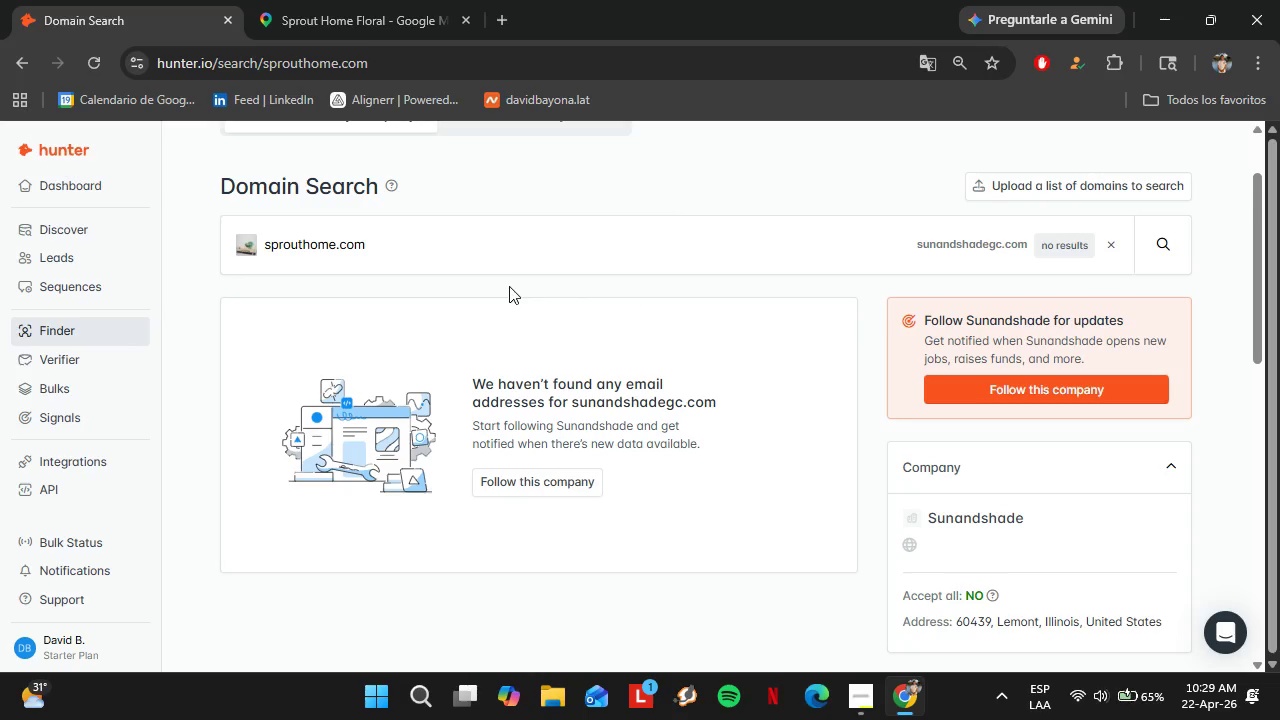 
mouse_move([494, 289])
 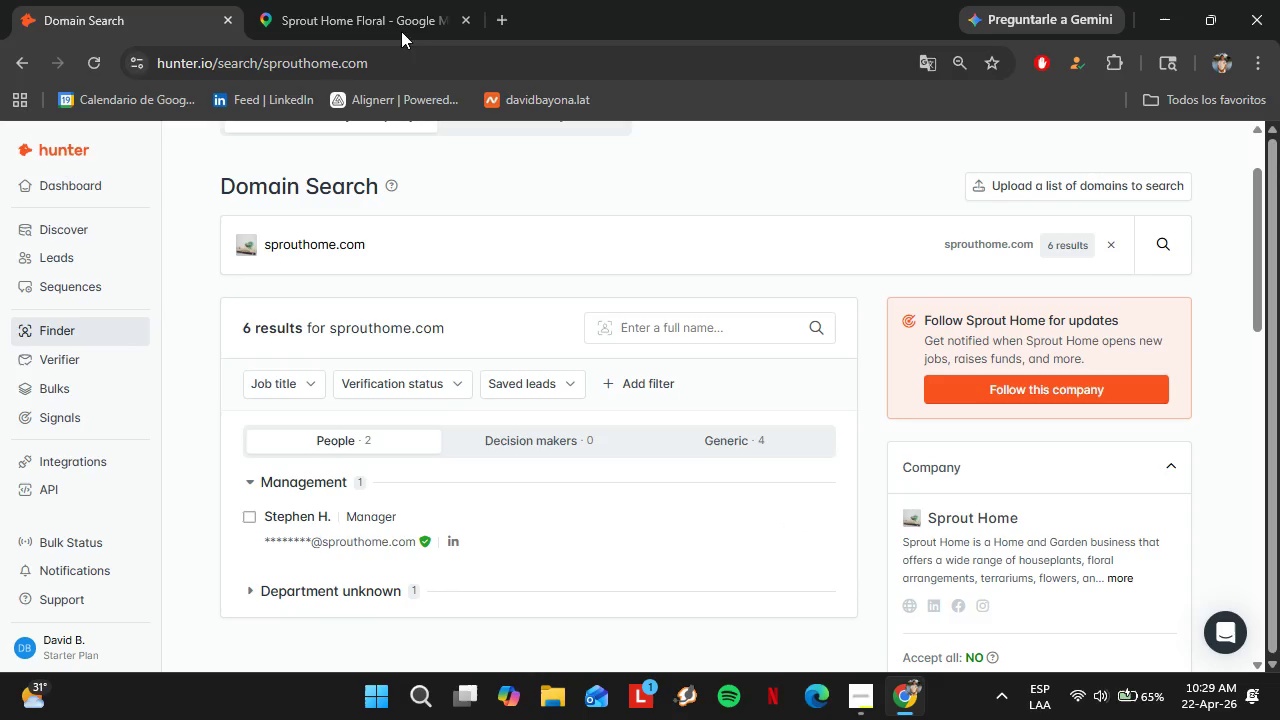 
left_click([383, 0])
 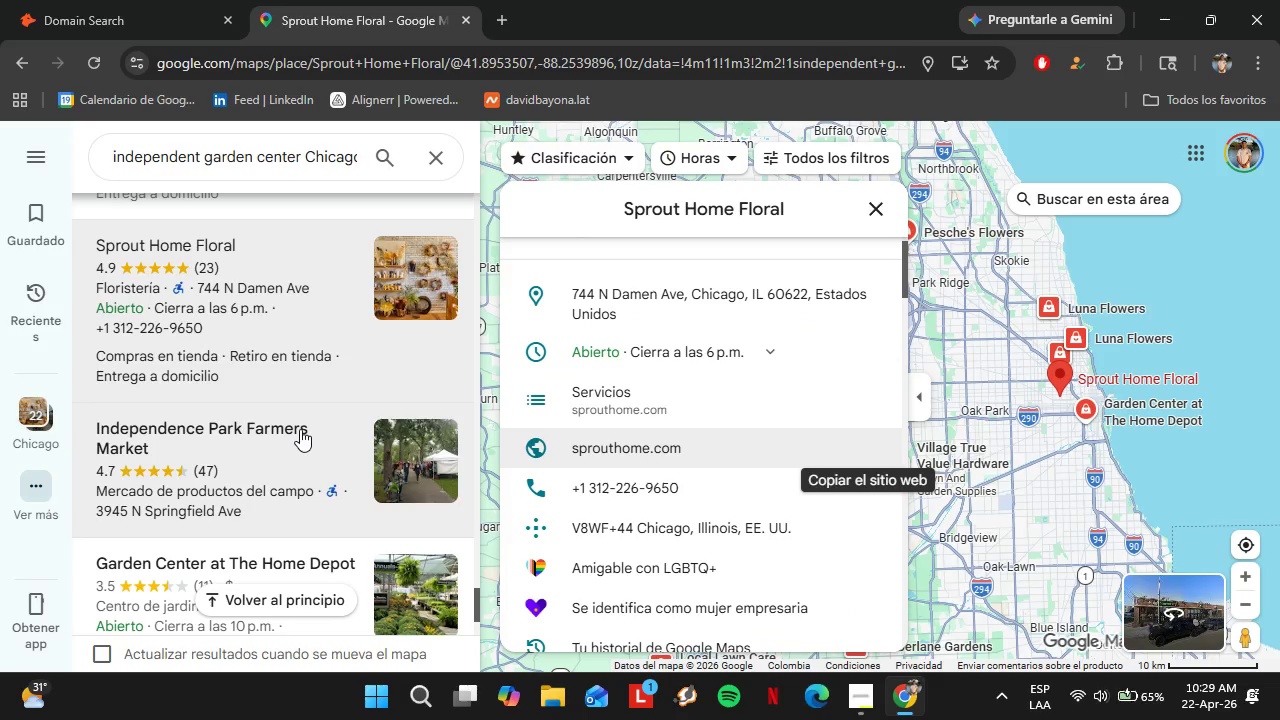 
left_click([243, 439])
 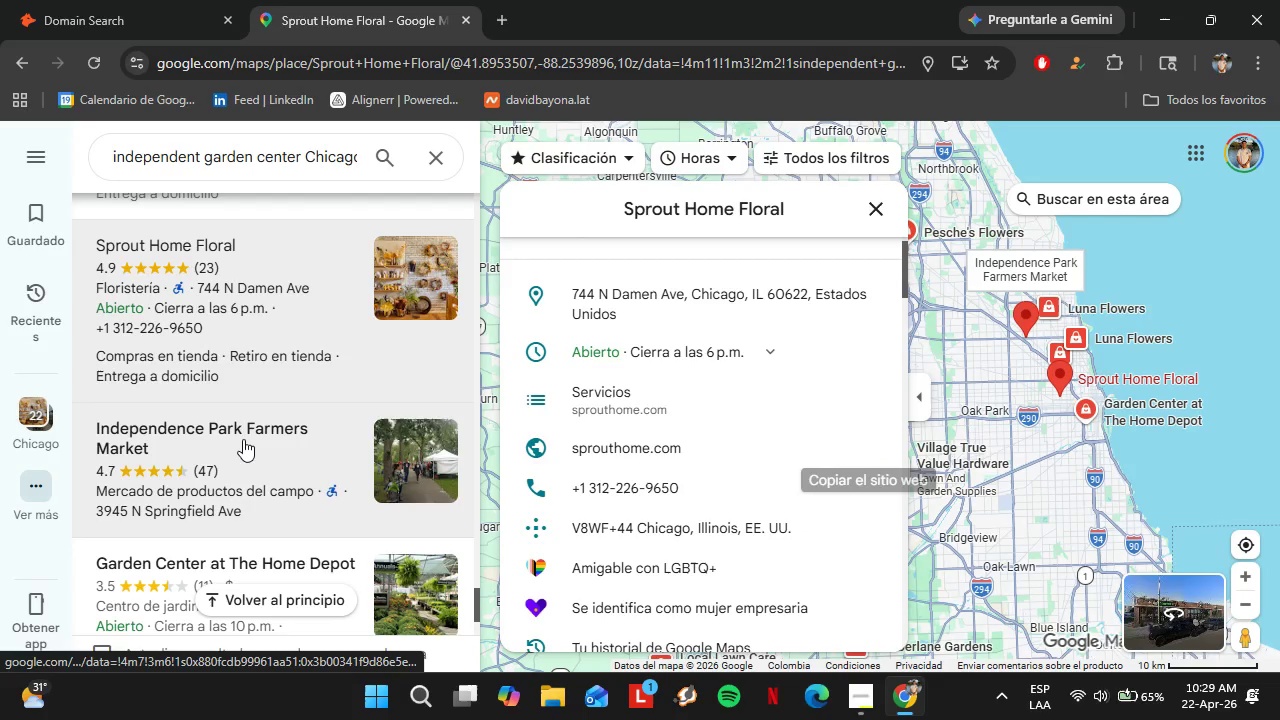 
mouse_move([680, 292])
 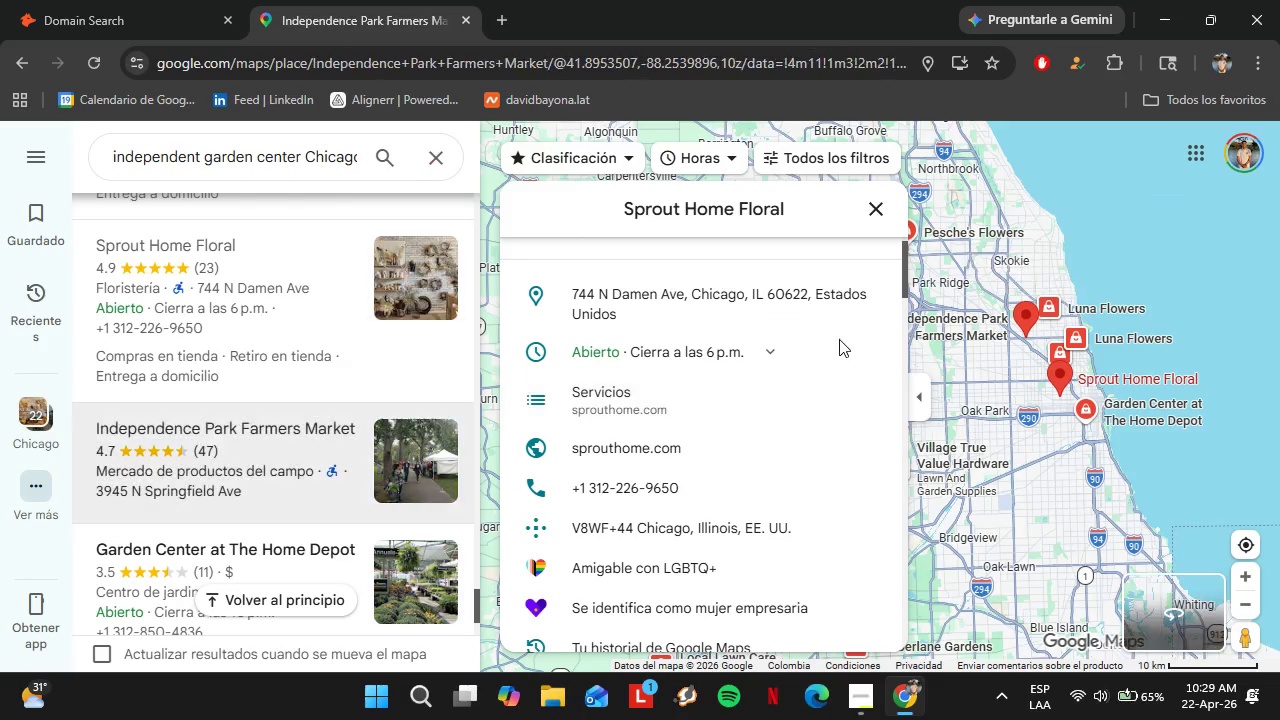 
scroll: coordinate [839, 339], scroll_direction: down, amount: 1.0
 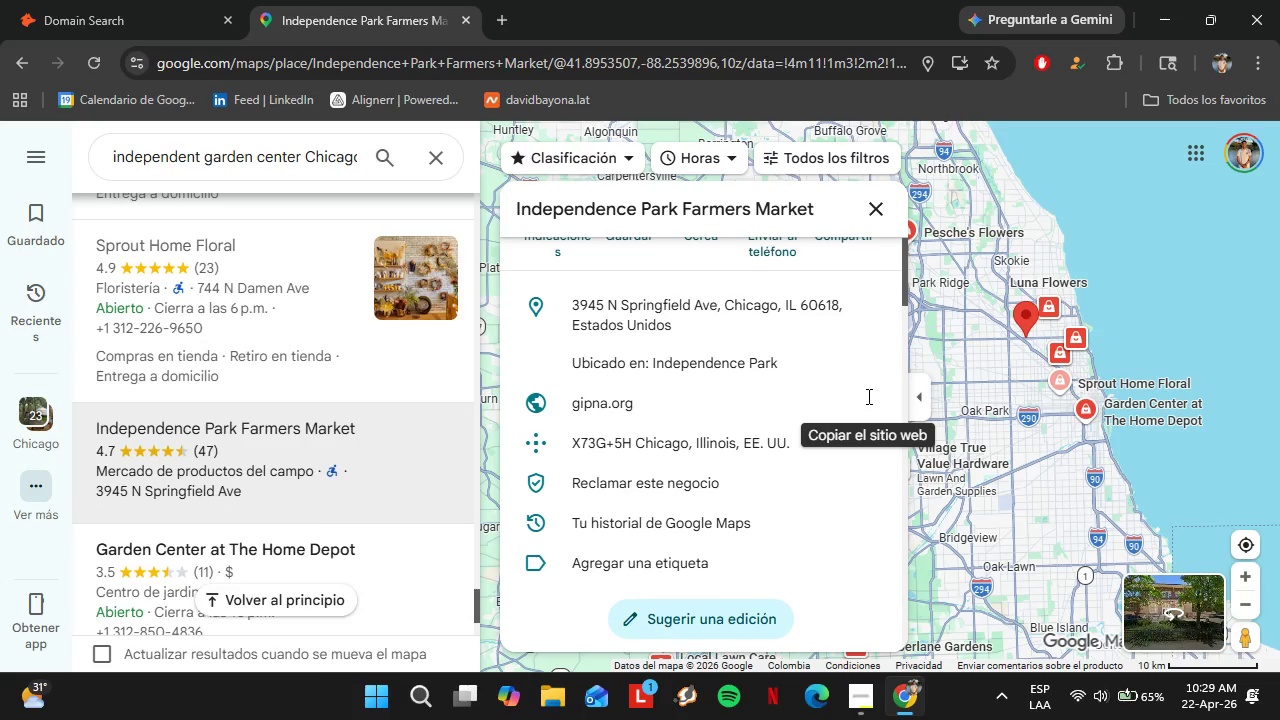 
left_click([865, 399])
 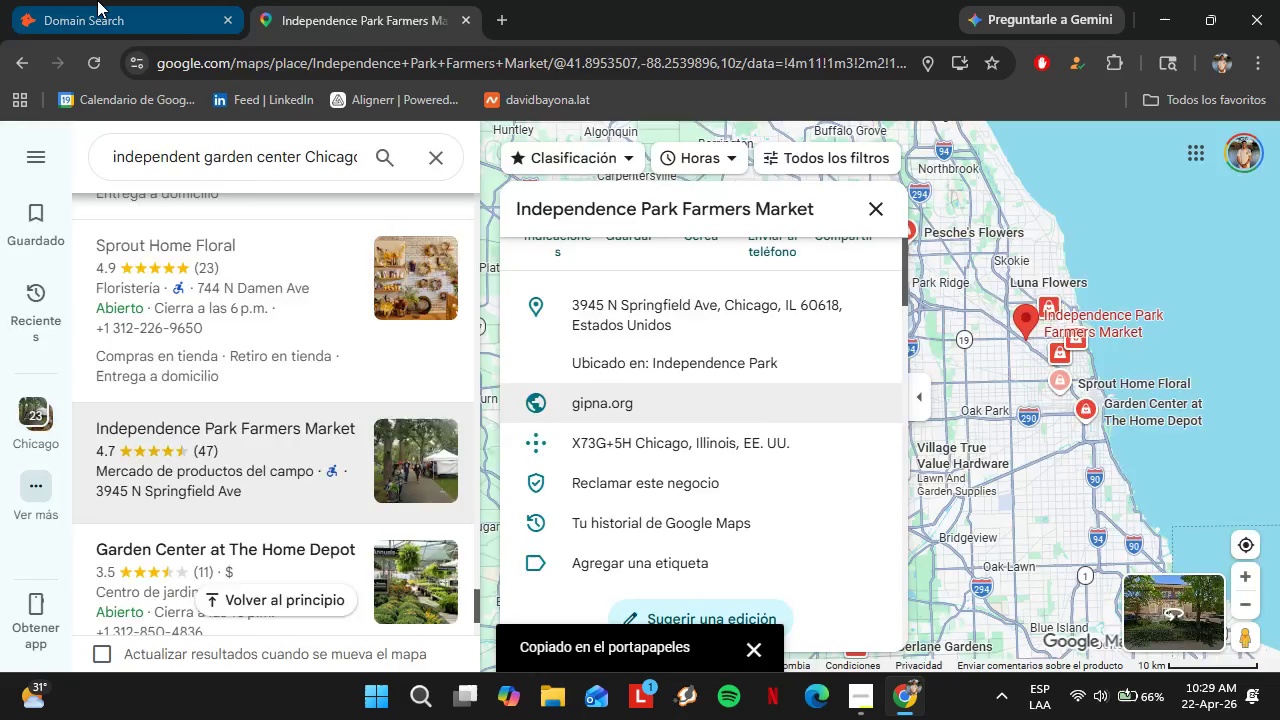 
left_click([97, 0])
 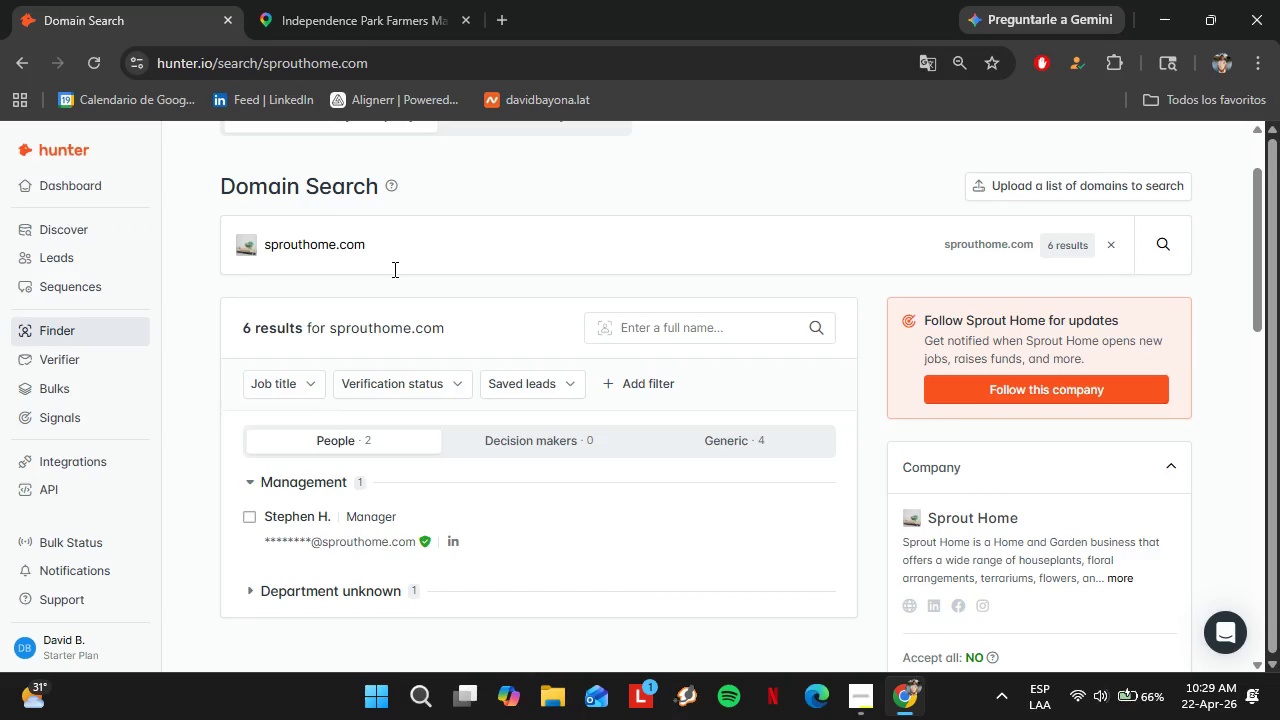 
left_click_drag(start_coordinate=[391, 268], to_coordinate=[222, 268])
 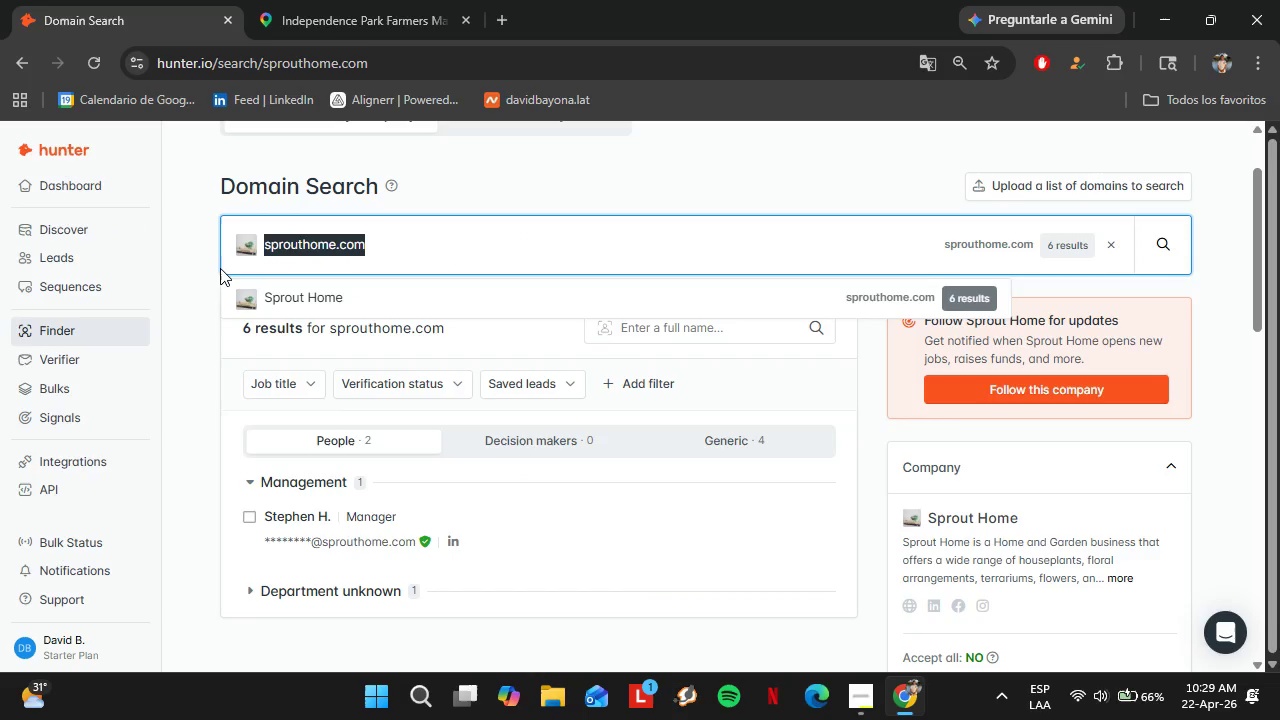 
key(Control+V)
 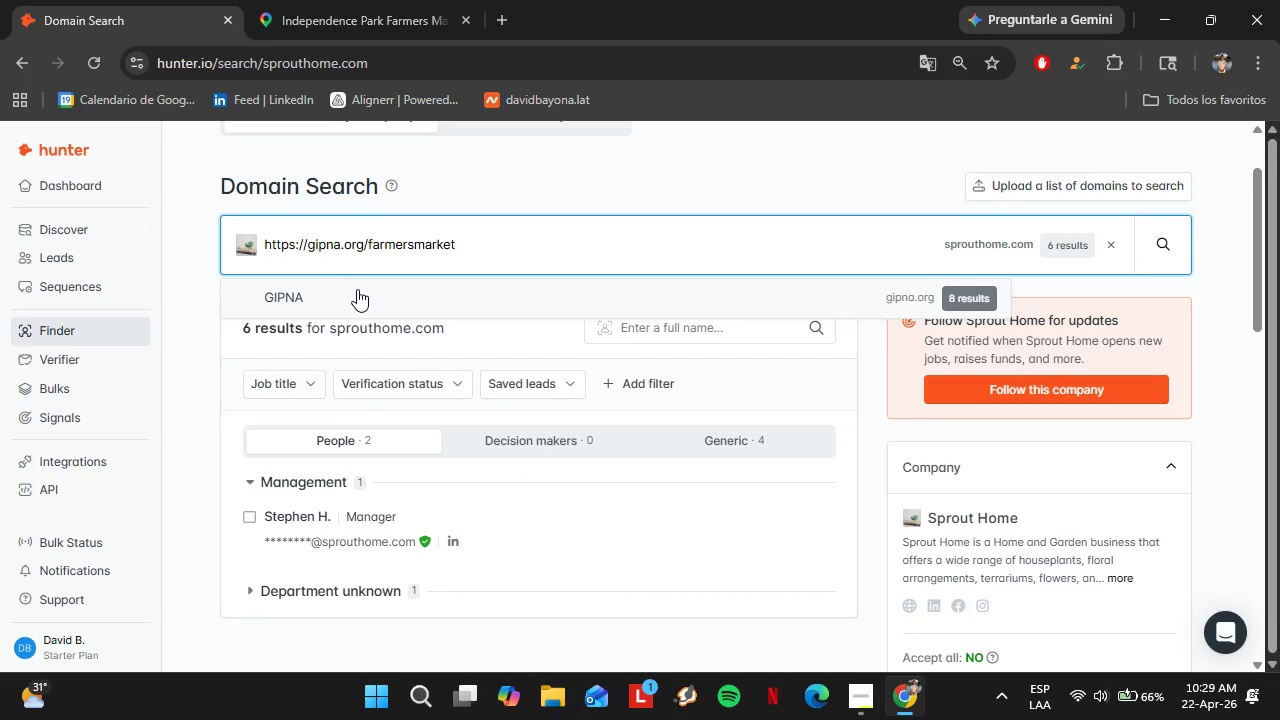 
left_click([356, 289])
 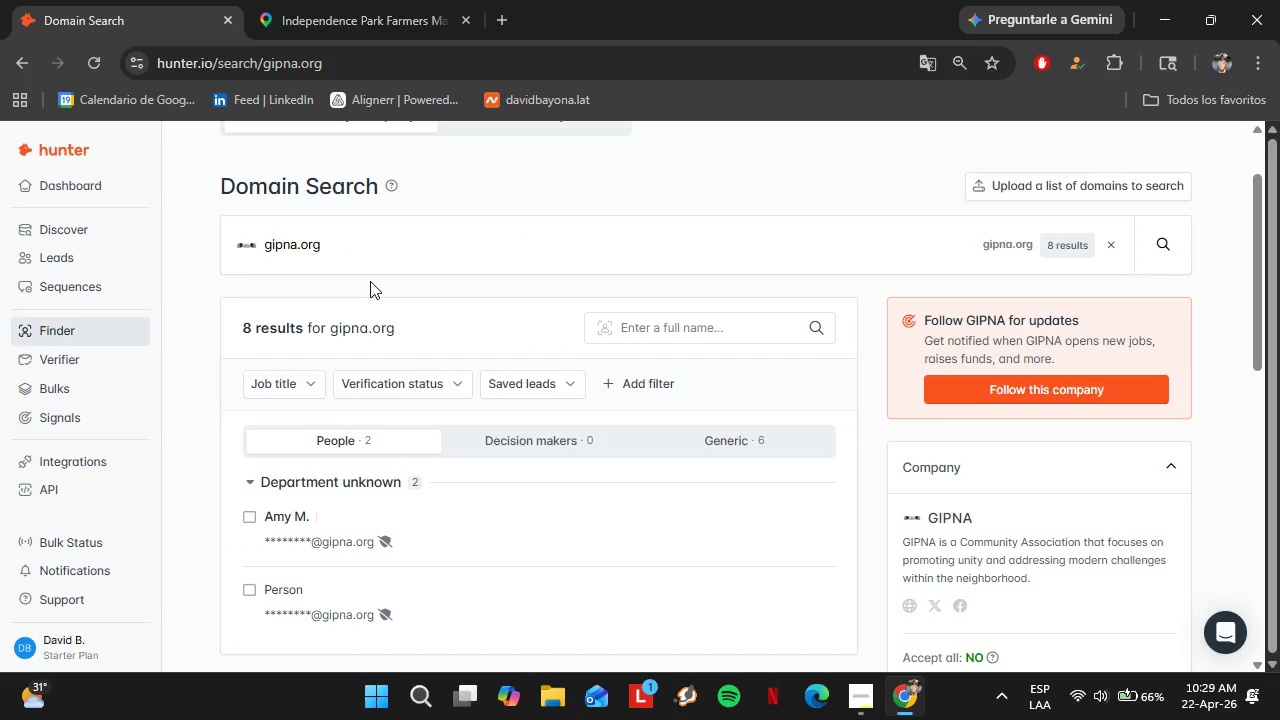 
left_click([360, 0])
 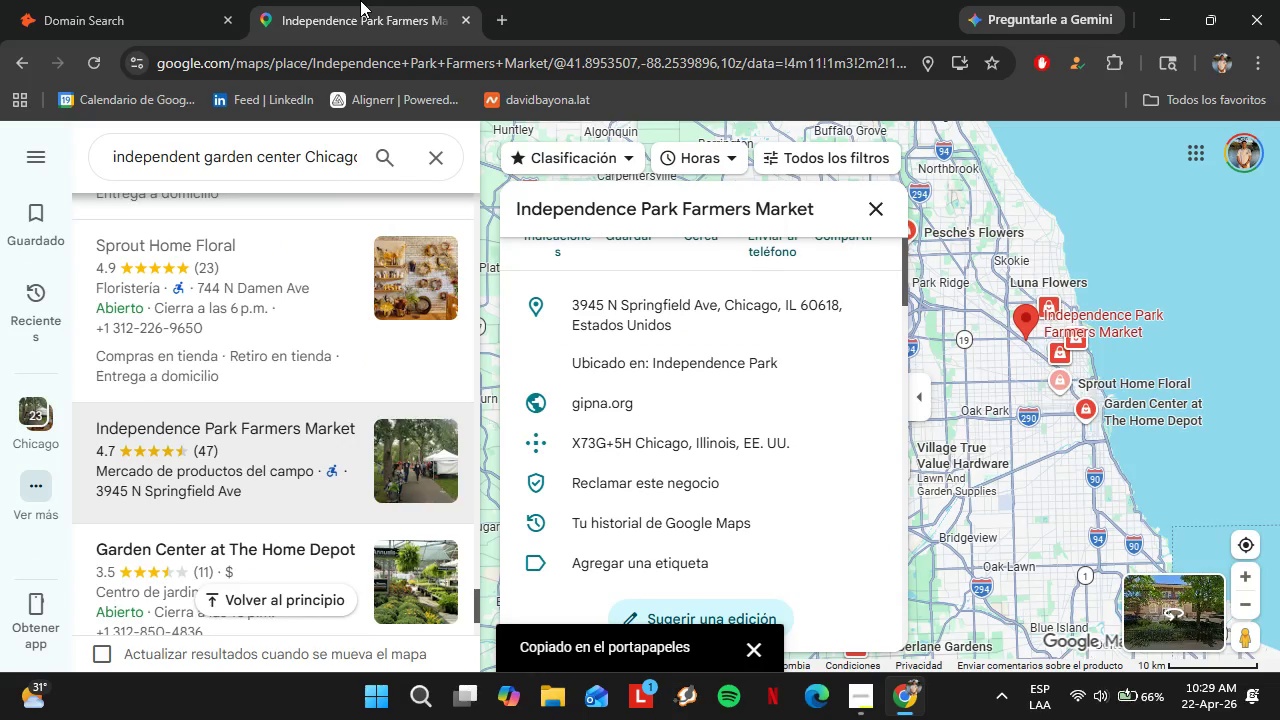 
scroll: coordinate [309, 334], scroll_direction: down, amount: 1.0
 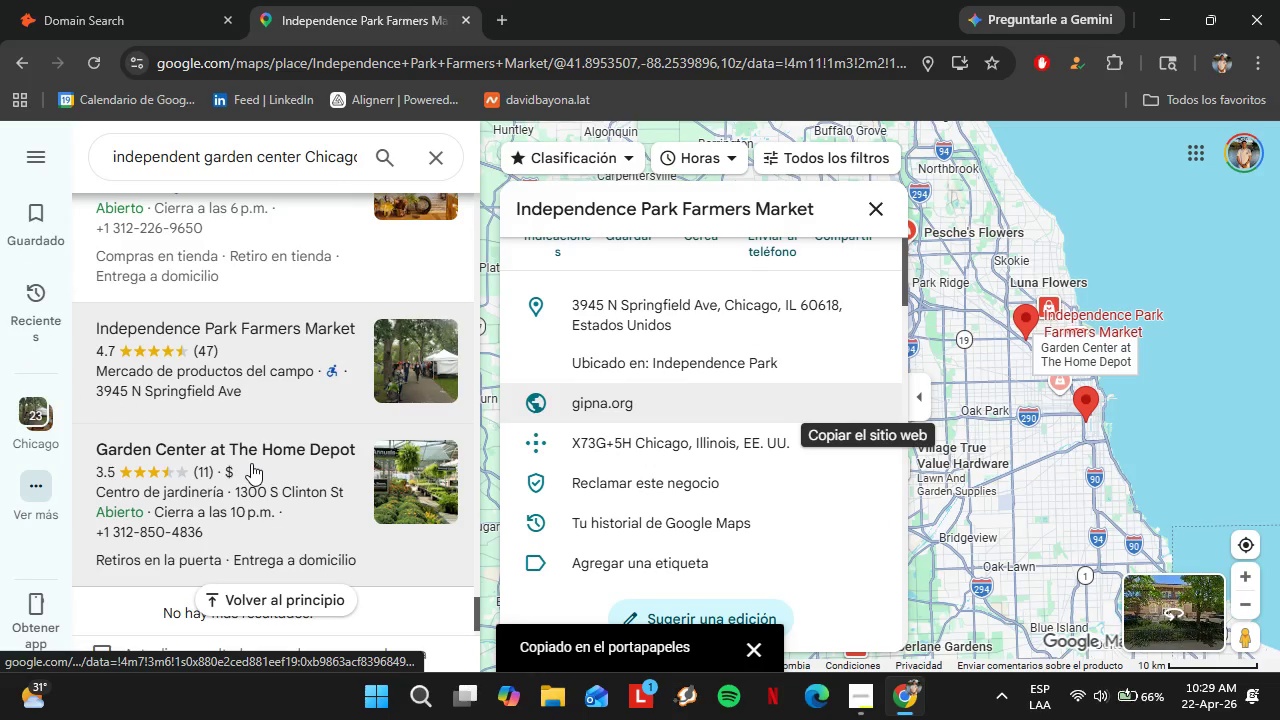 
left_click([251, 463])
 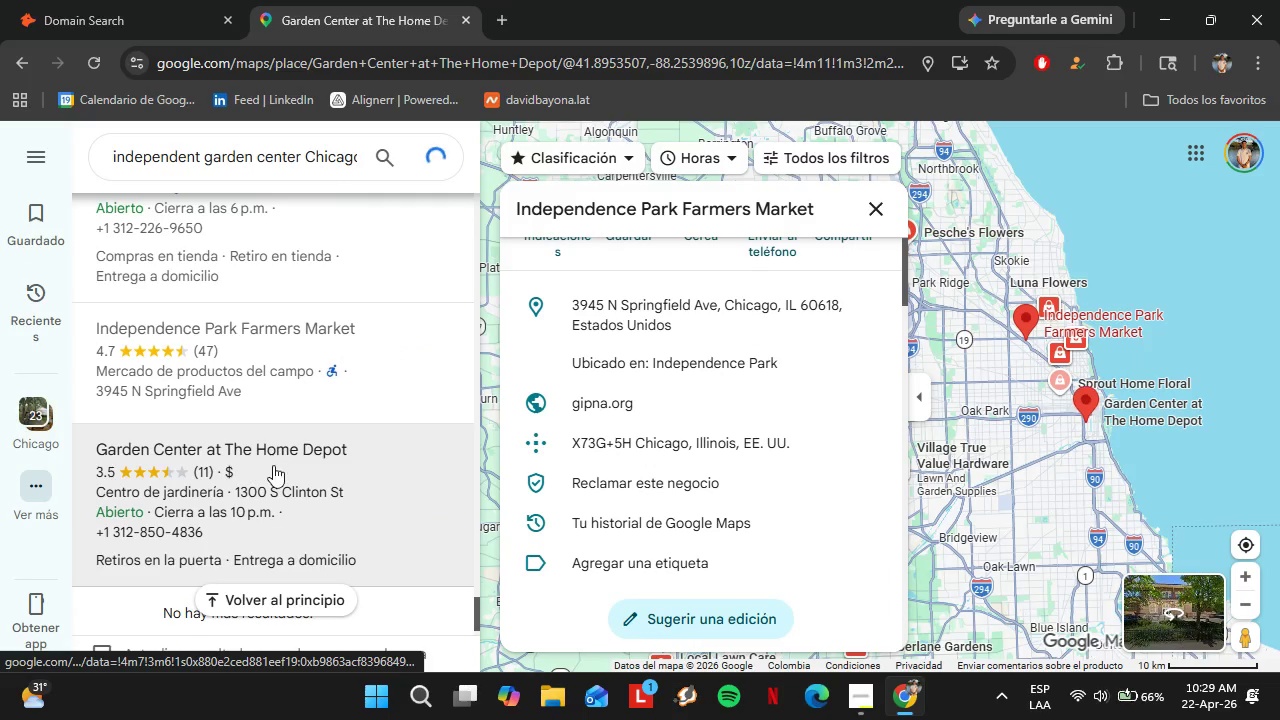 
scroll: coordinate [349, 255], scroll_direction: up, amount: 17.0
 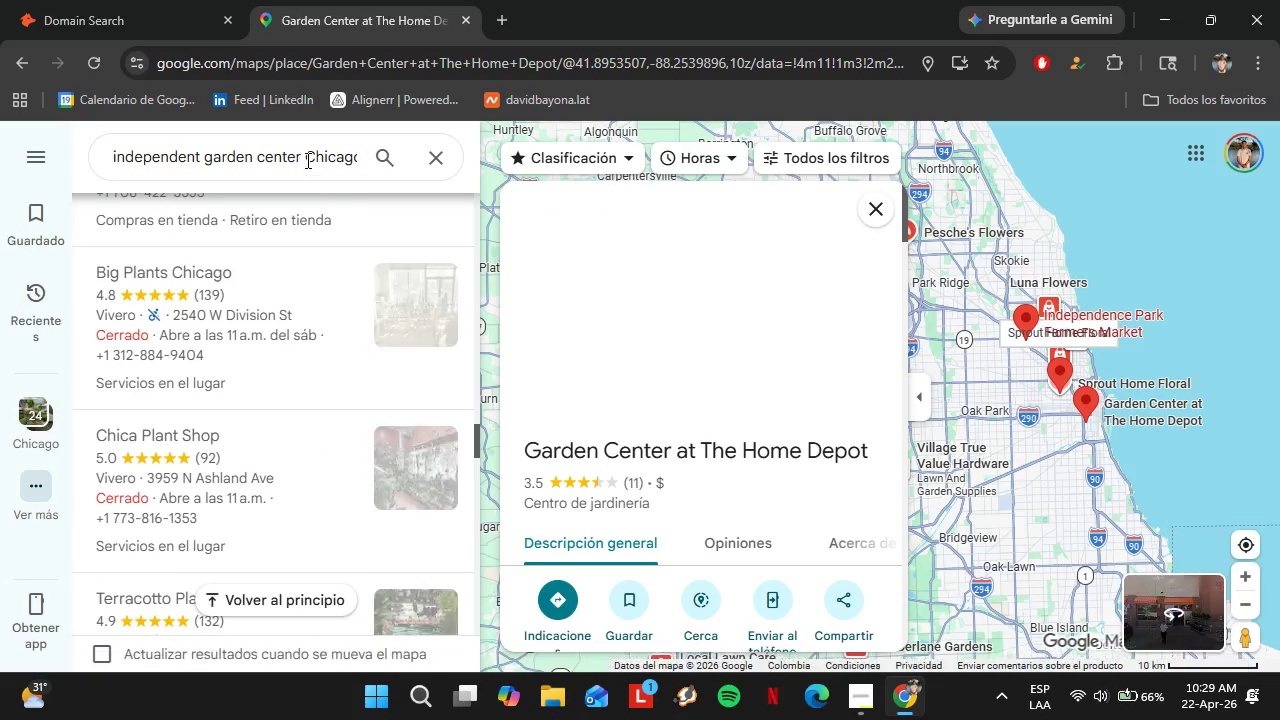 
left_click_drag(start_coordinate=[306, 159], to_coordinate=[376, 174])
 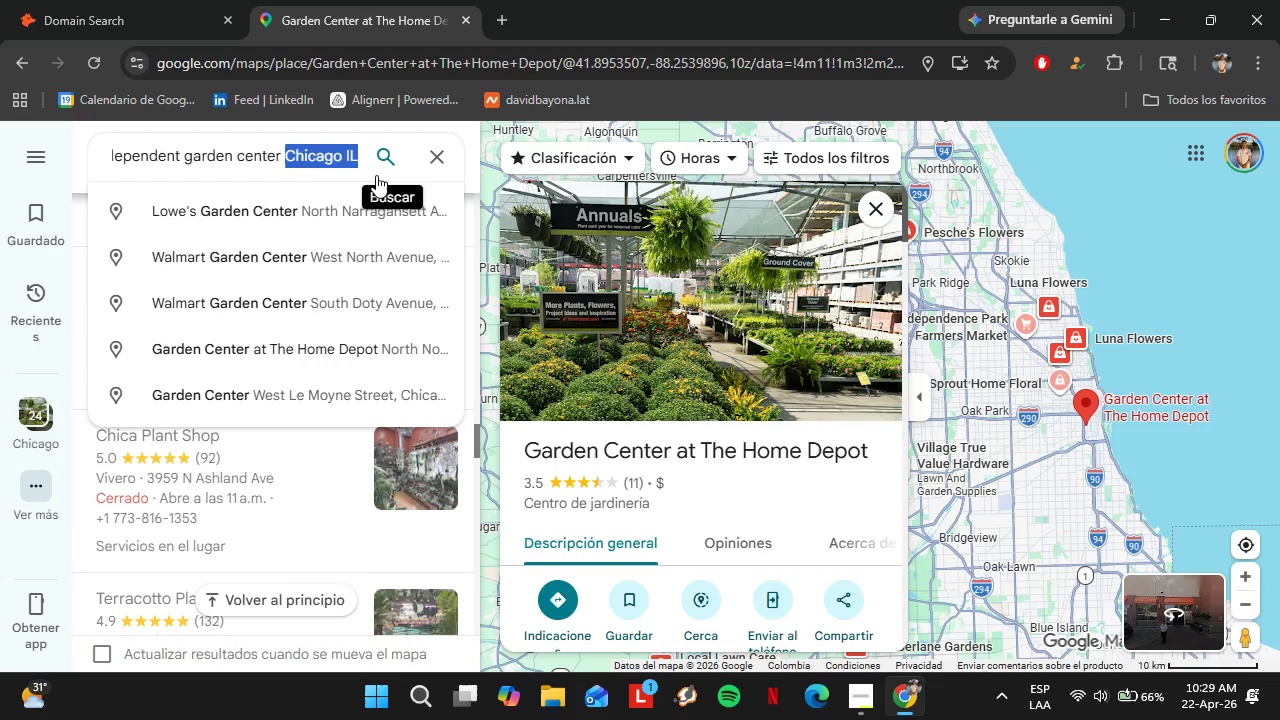 
type(Boston MA)
 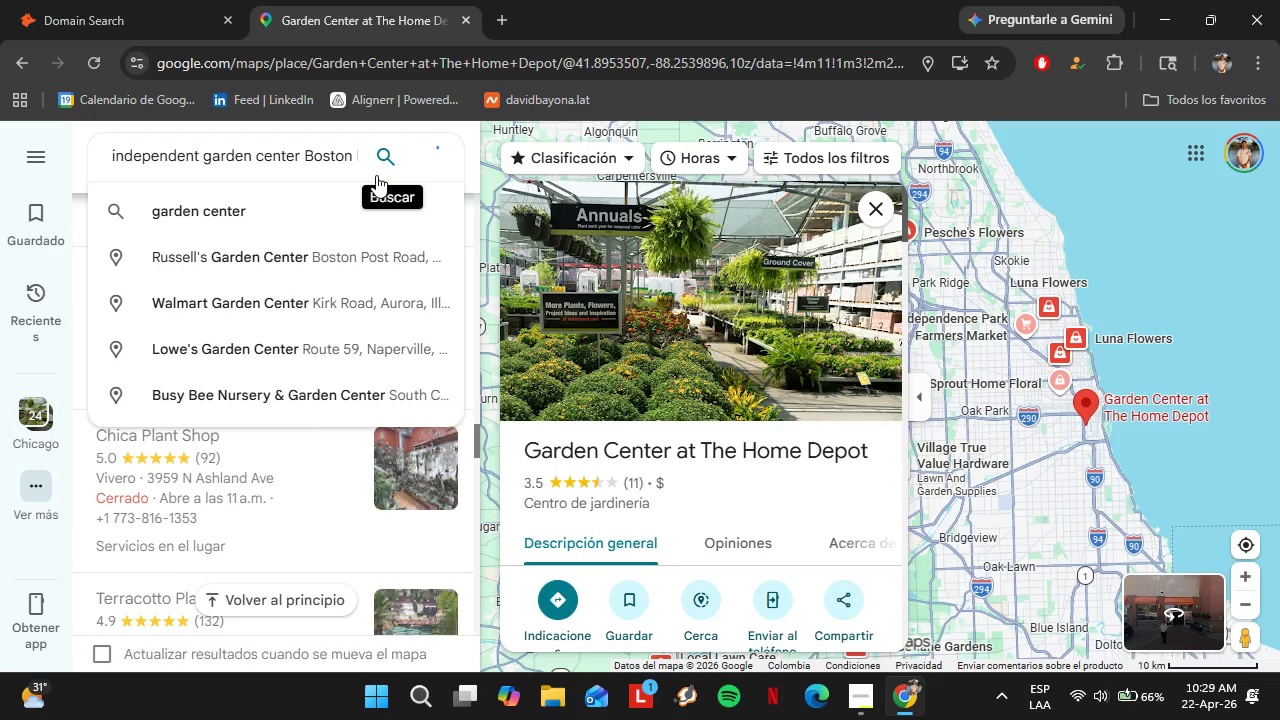 
 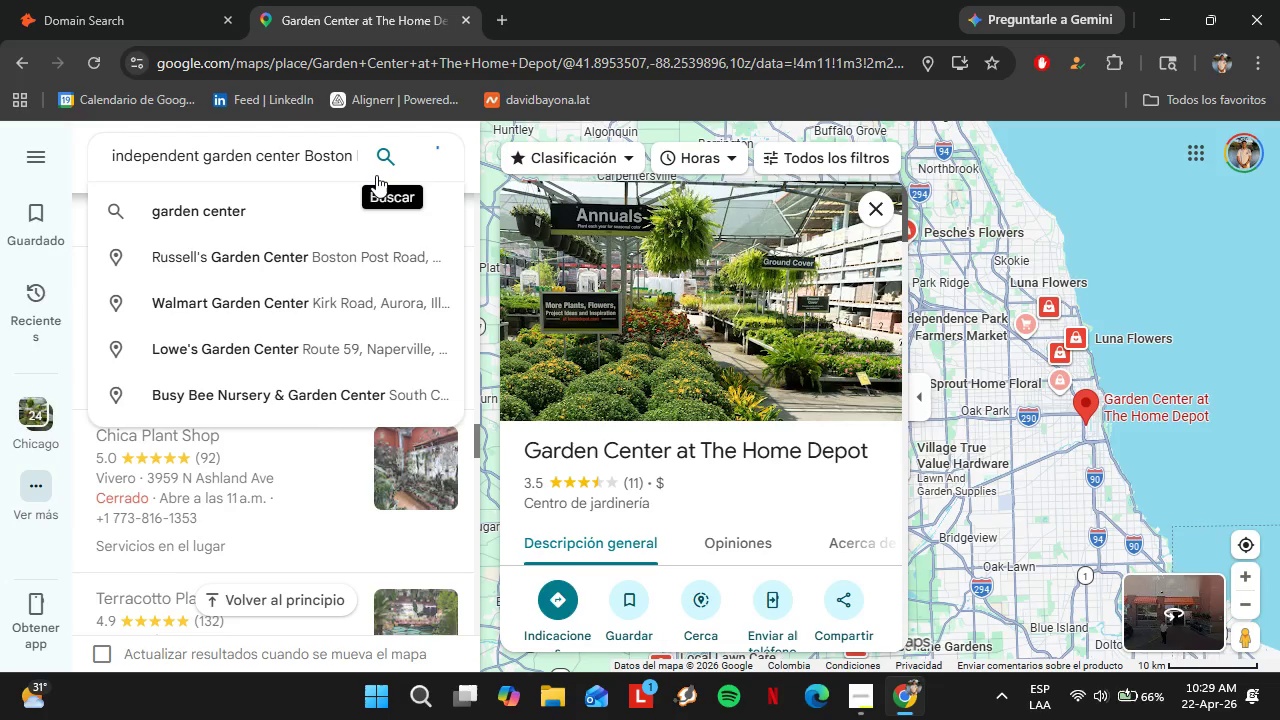 
key(Enter)
 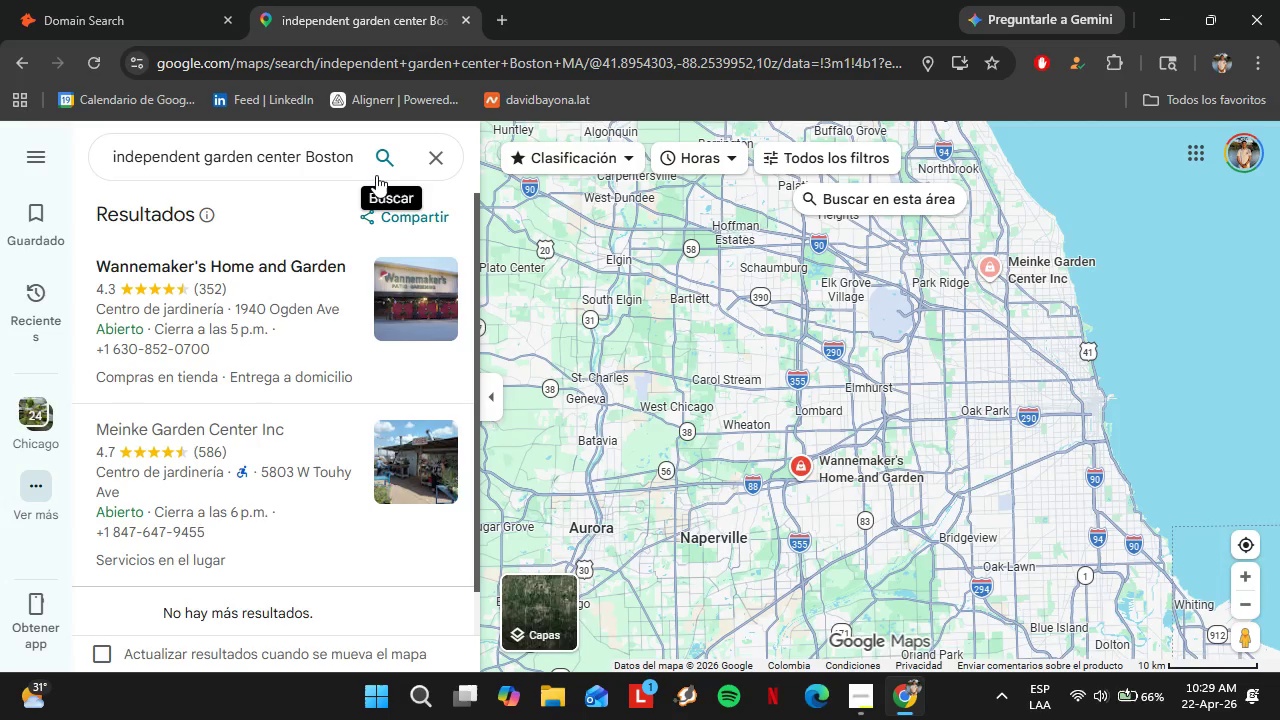 
wait(7.61)
 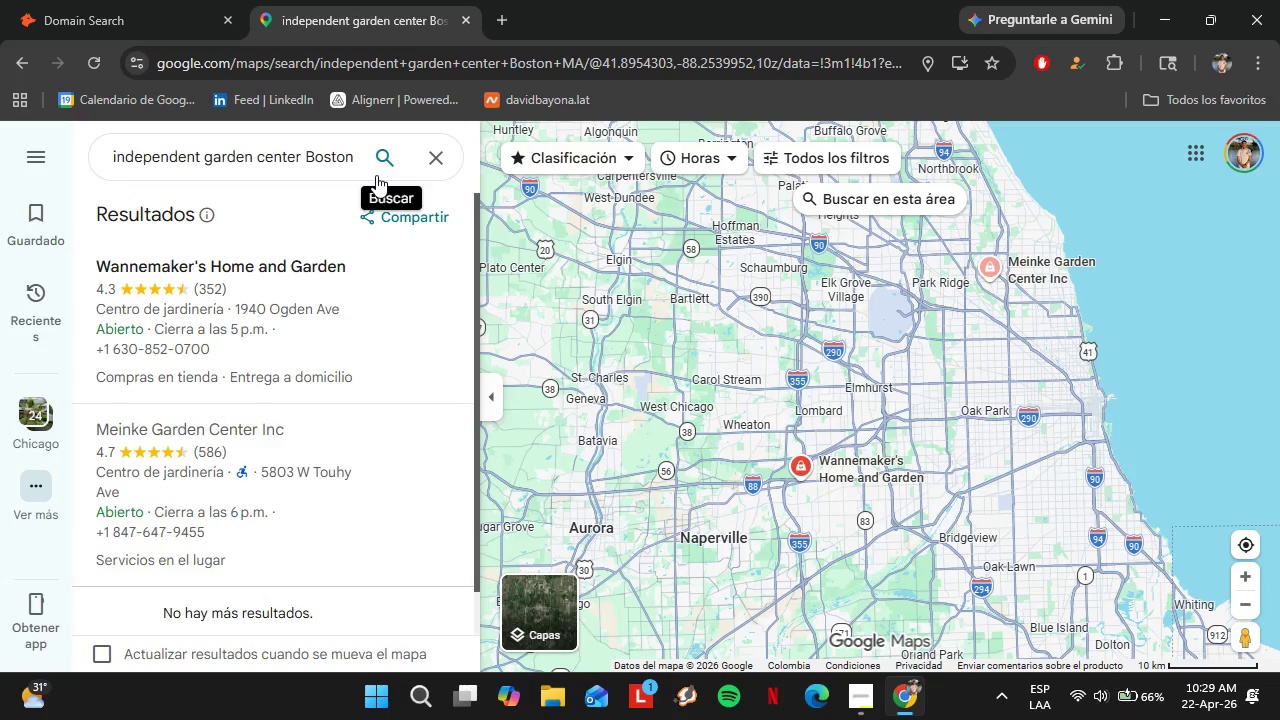 
left_click([328, 157])
 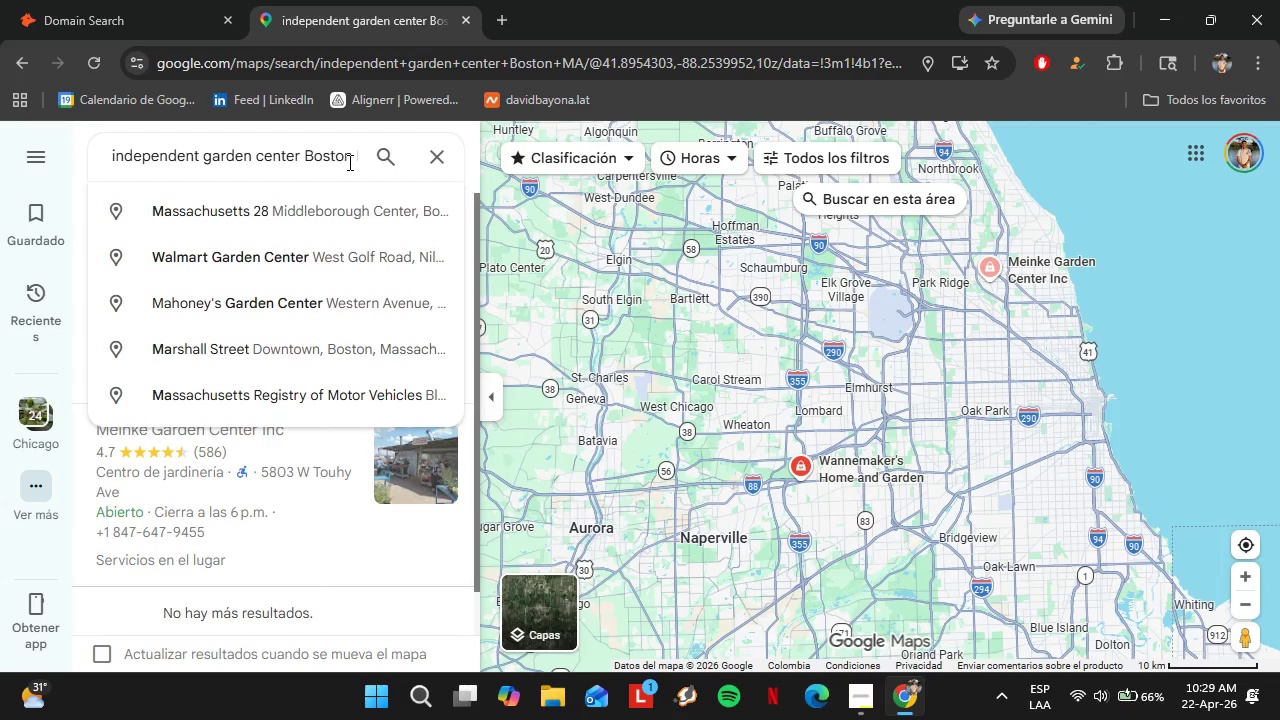 
mouse_move([350, 144])
 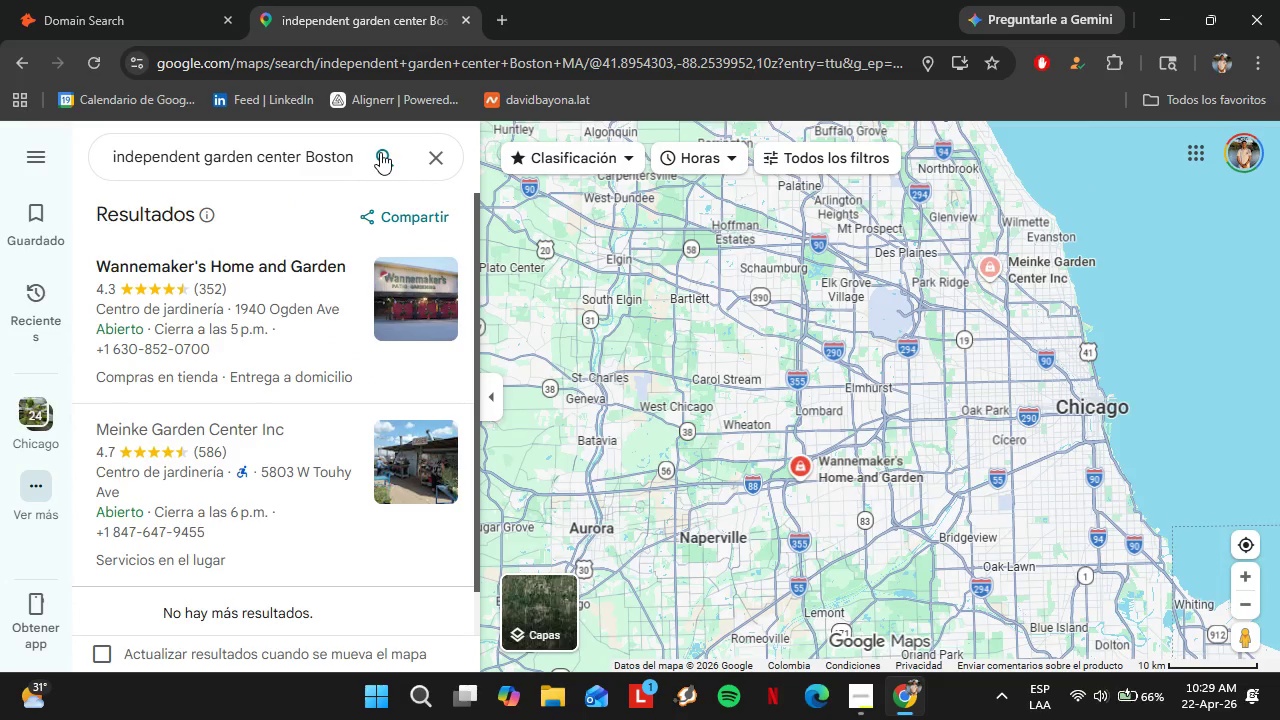 
left_click([333, 144])
 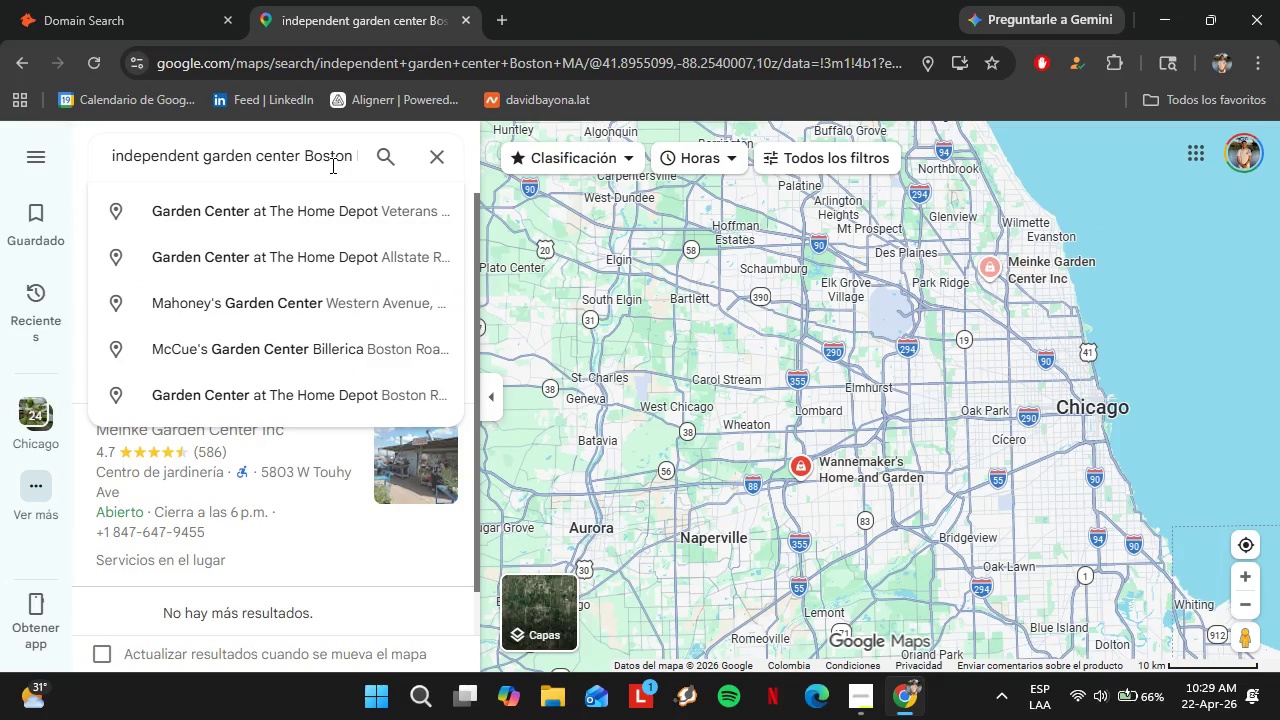 
hold_key(key=ArrowRight, duration=0.83)
 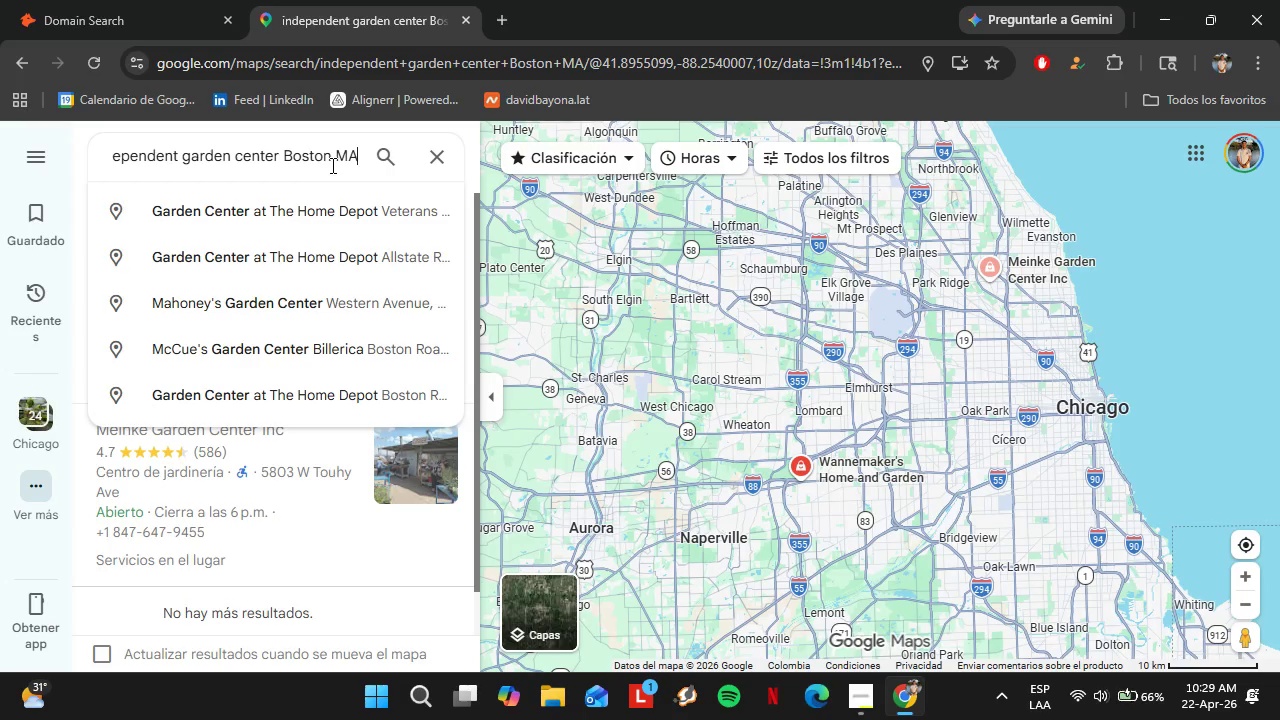 
key(ArrowRight)
 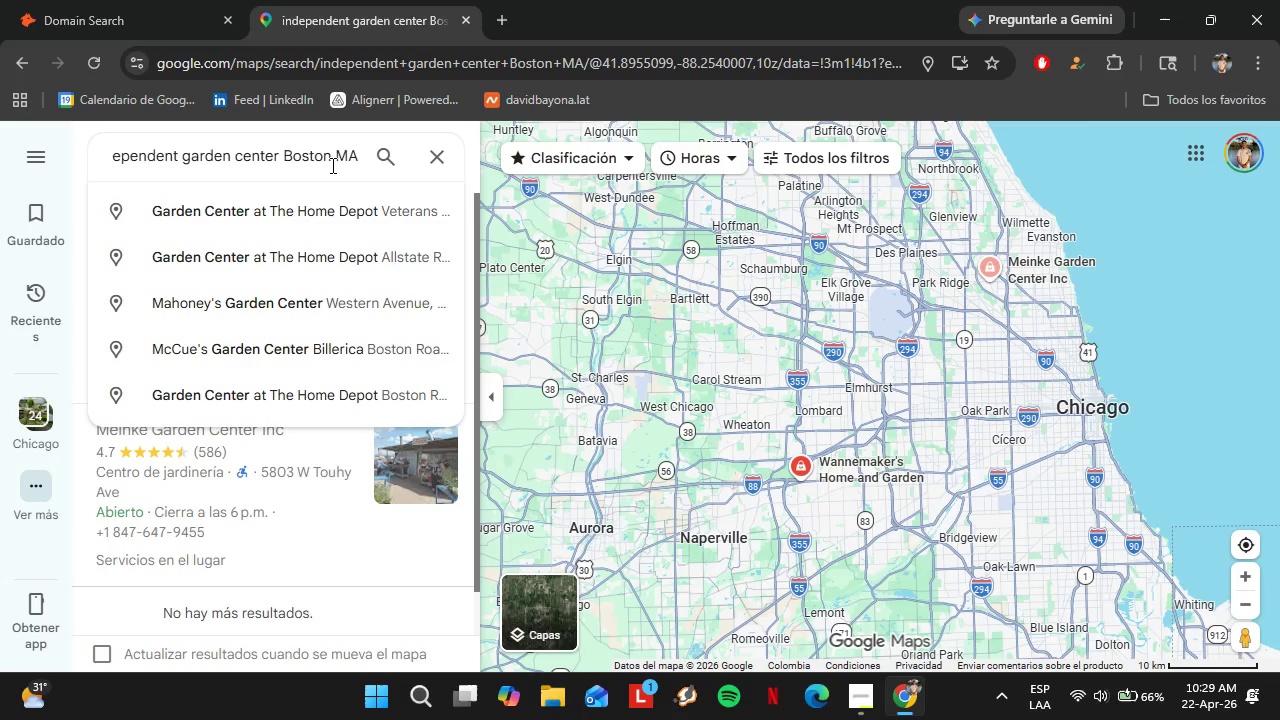 
key(Backspace)
 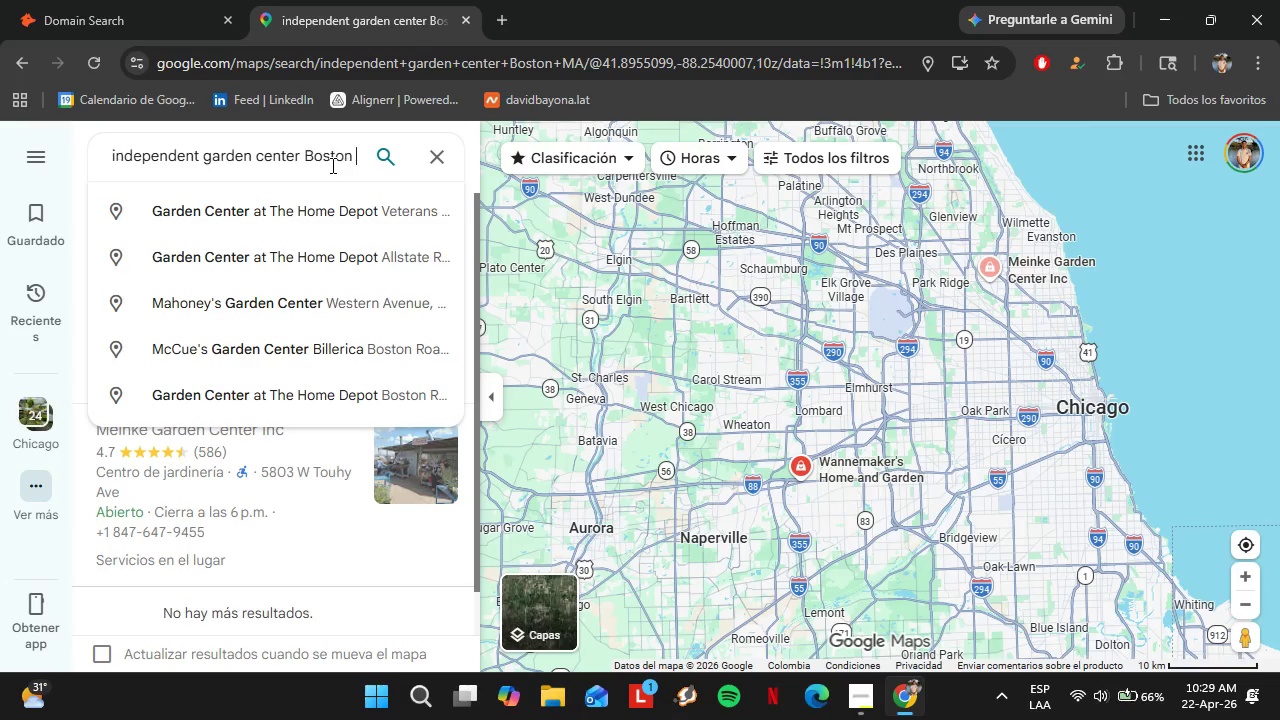 
key(Backspace)
 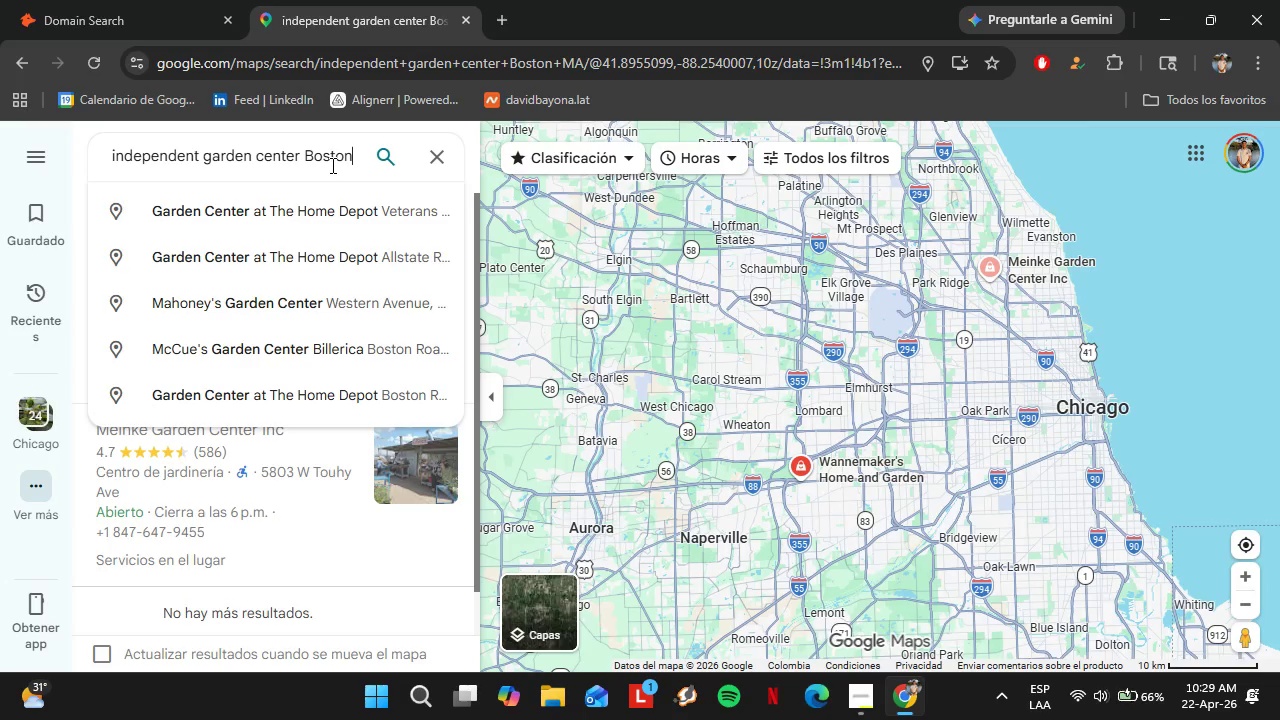 
key(Backspace)
 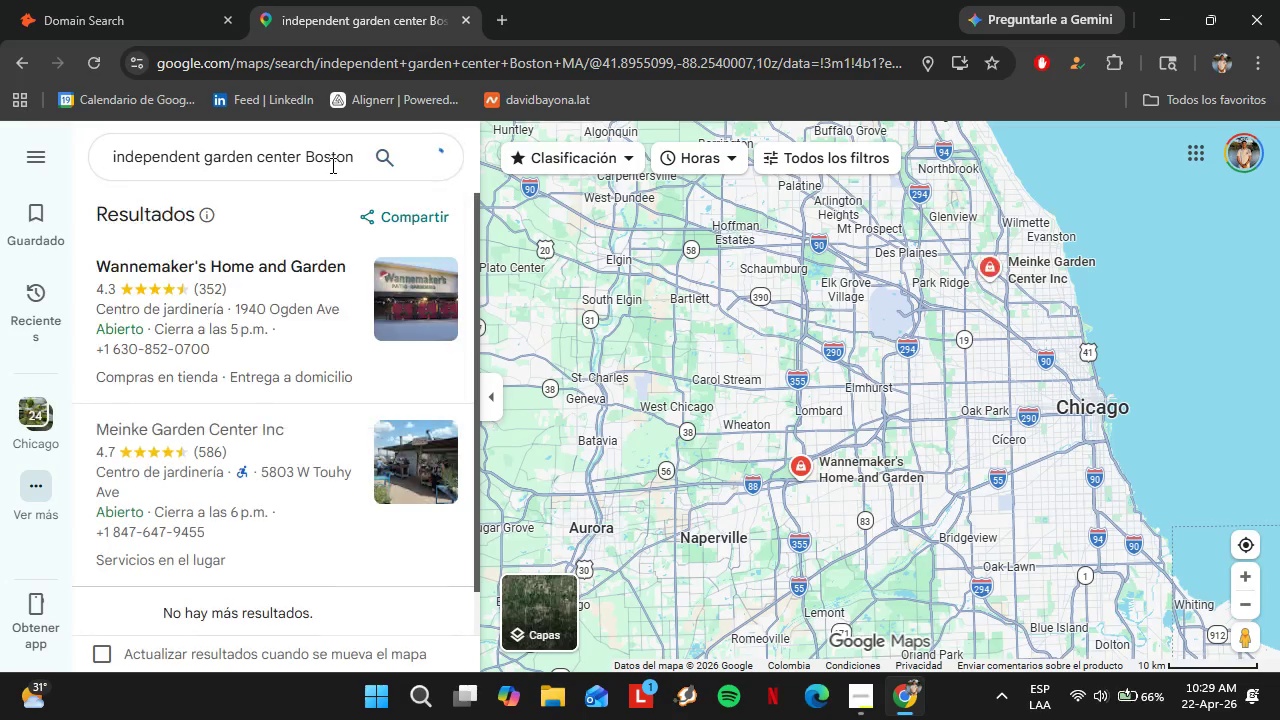 
key(Enter)
 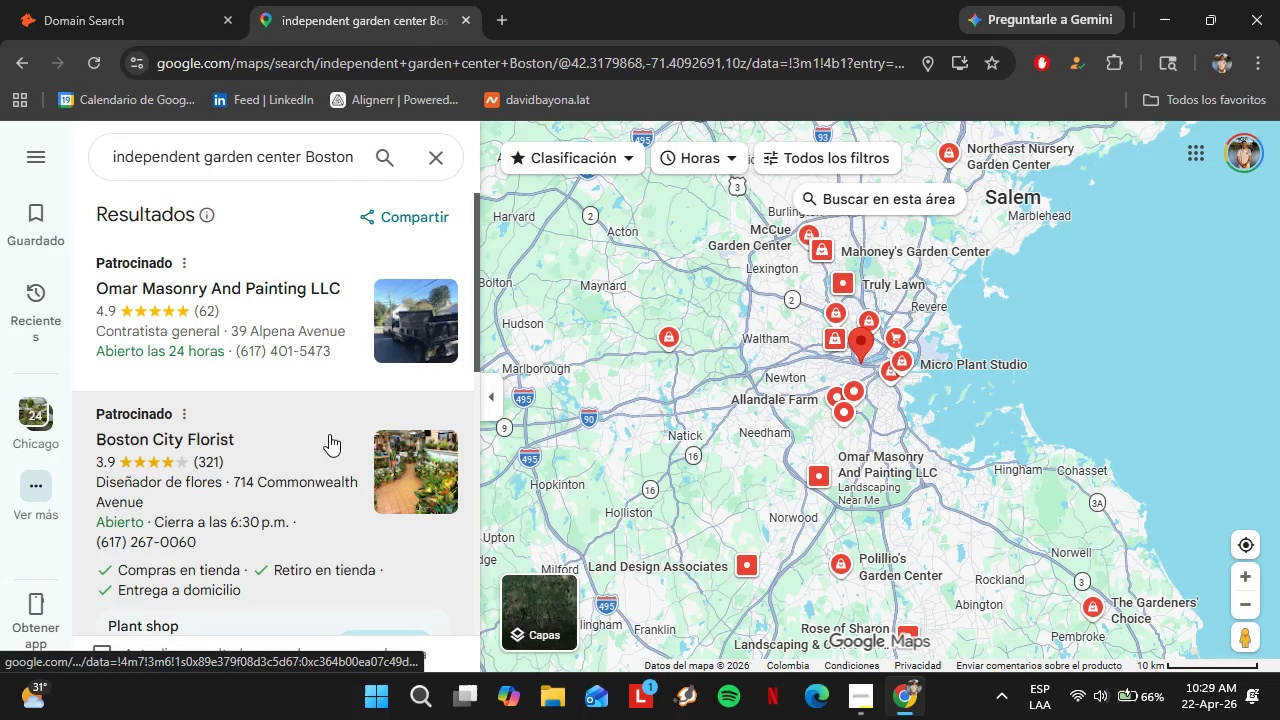 
wait(5.66)
 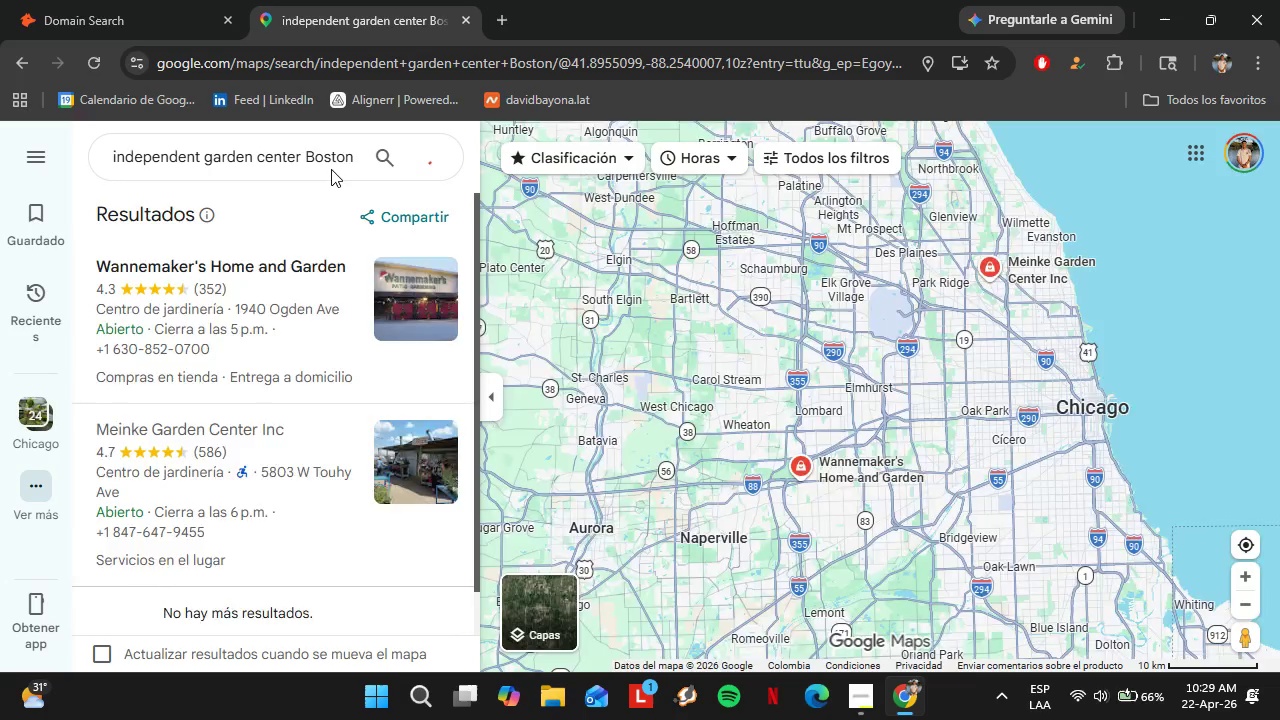 
scroll: coordinate [329, 434], scroll_direction: down, amount: 1.0
 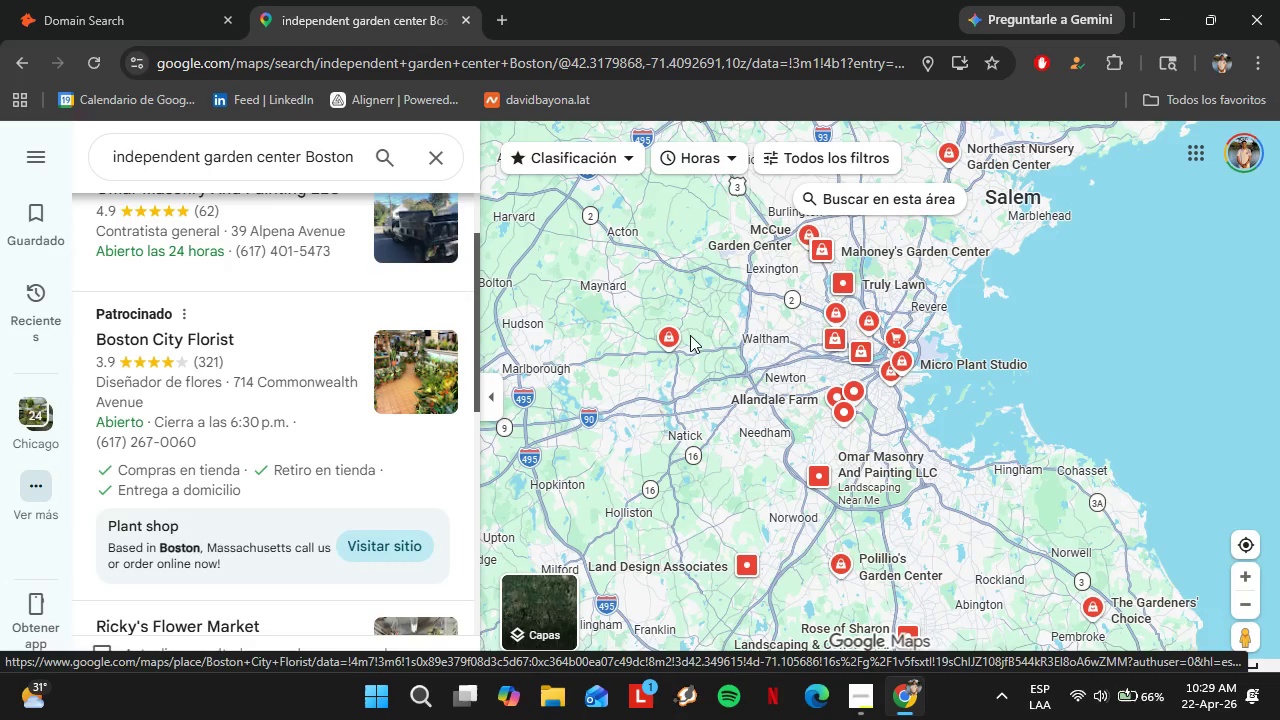 
left_click_drag(start_coordinate=[780, 330], to_coordinate=[617, 503])
 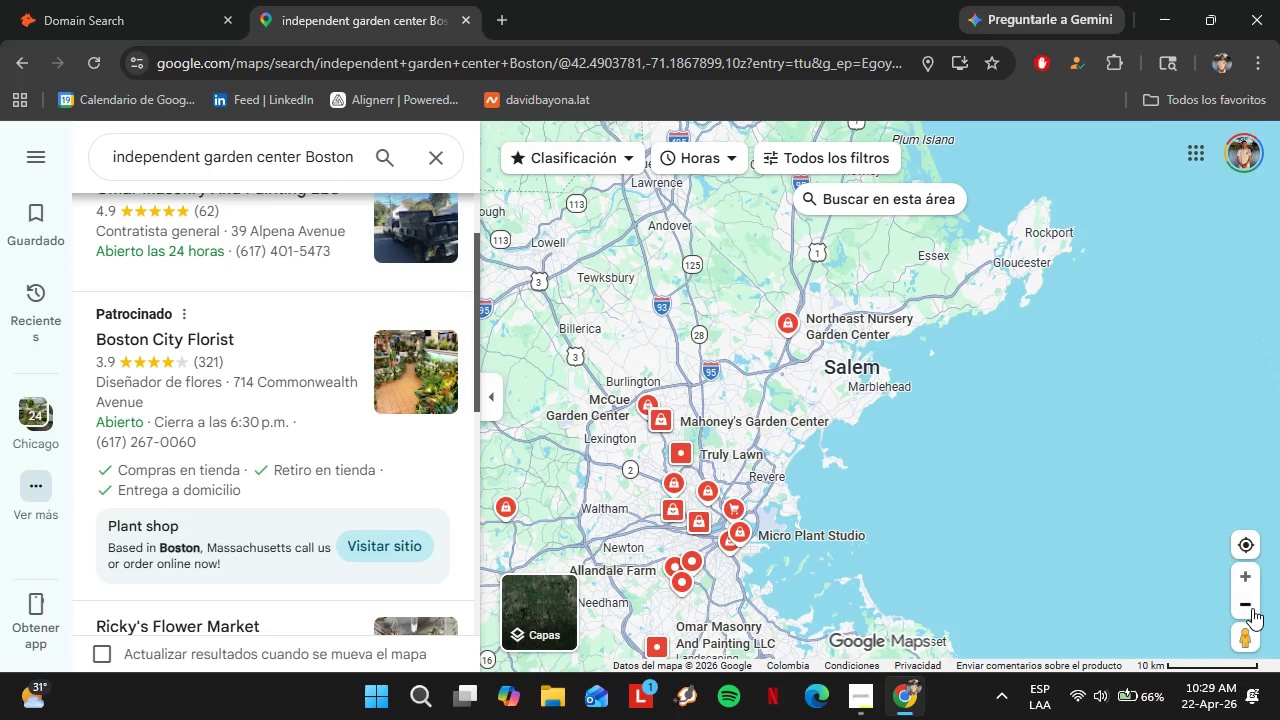 
double_click([1252, 608])
 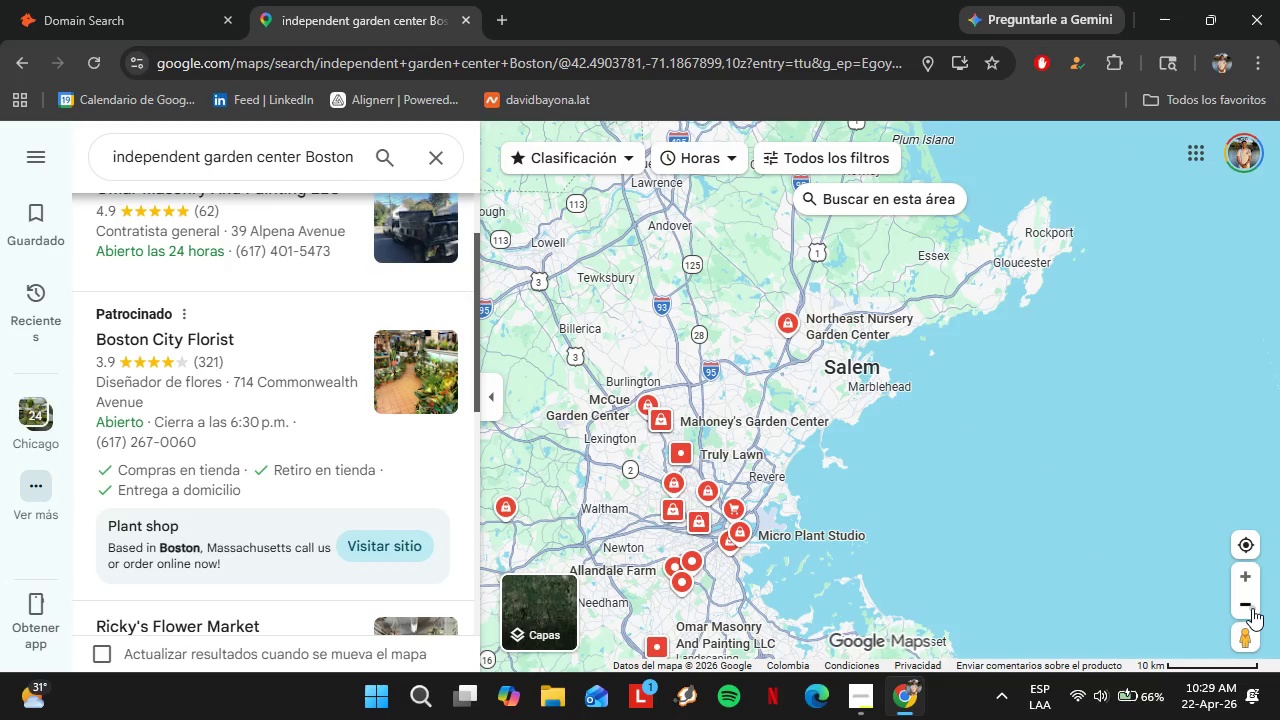 
triple_click([1252, 608])
 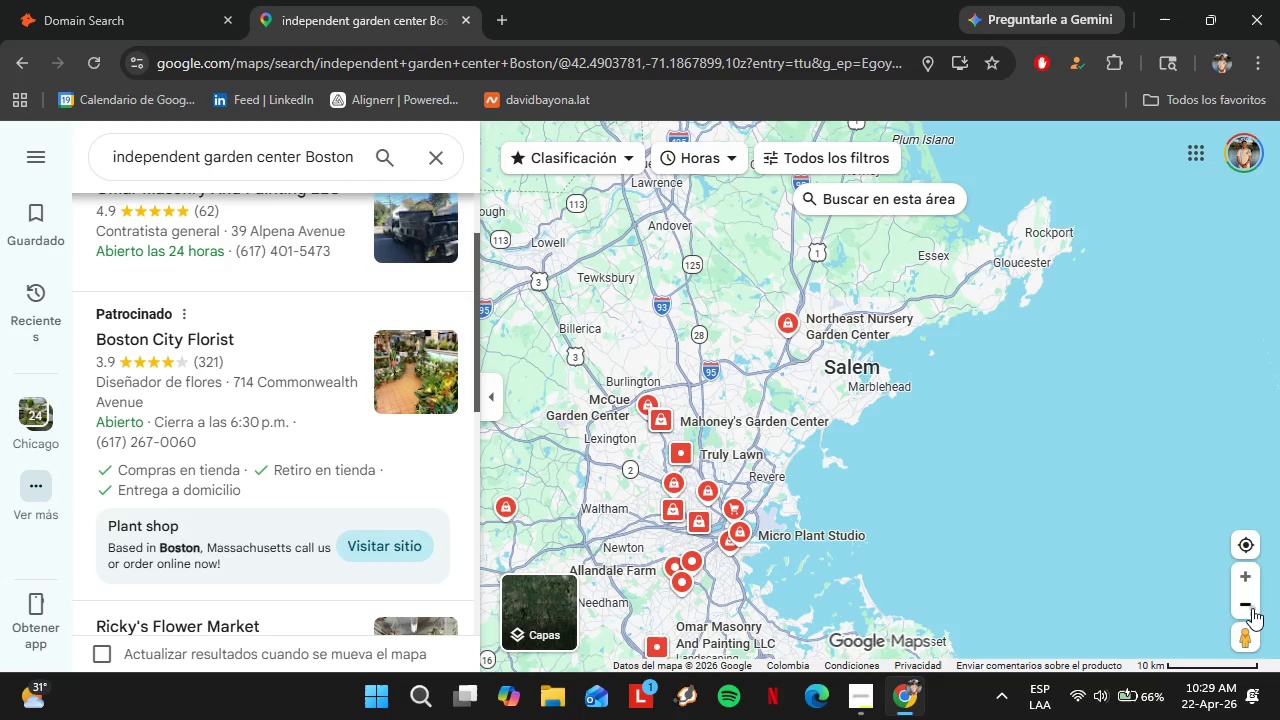 
triple_click([1252, 608])
 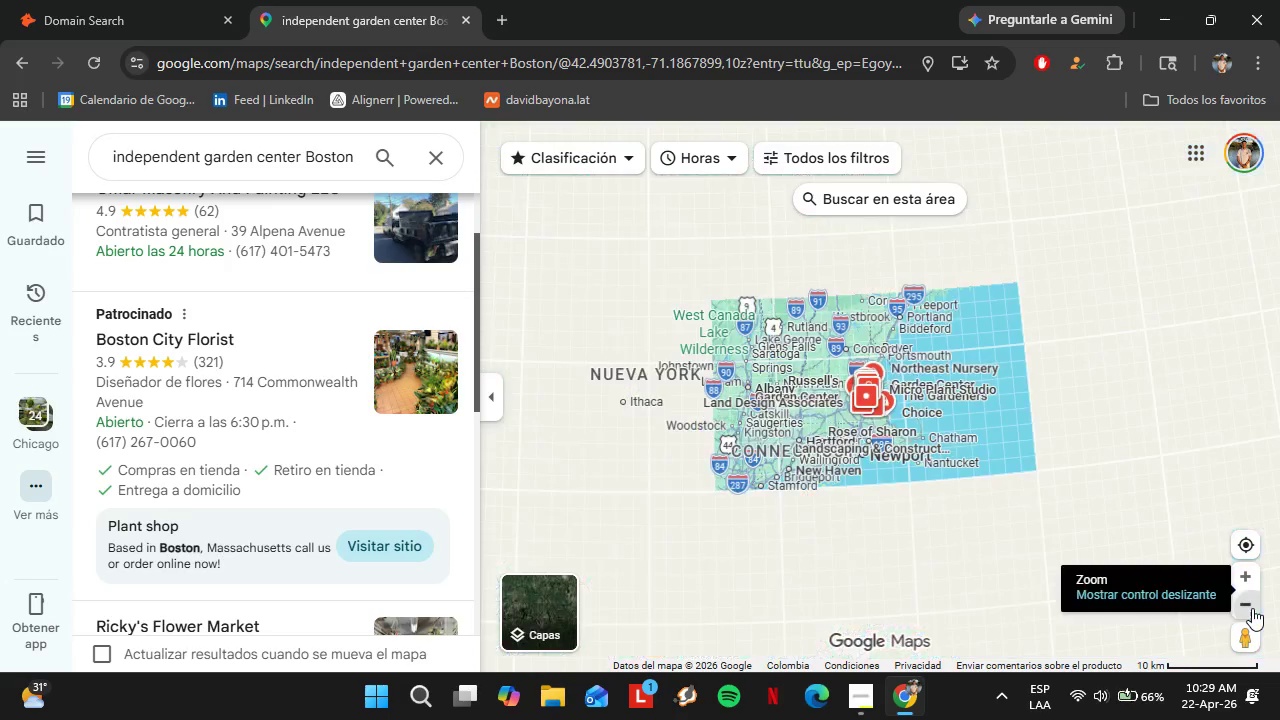 
triple_click([1252, 608])
 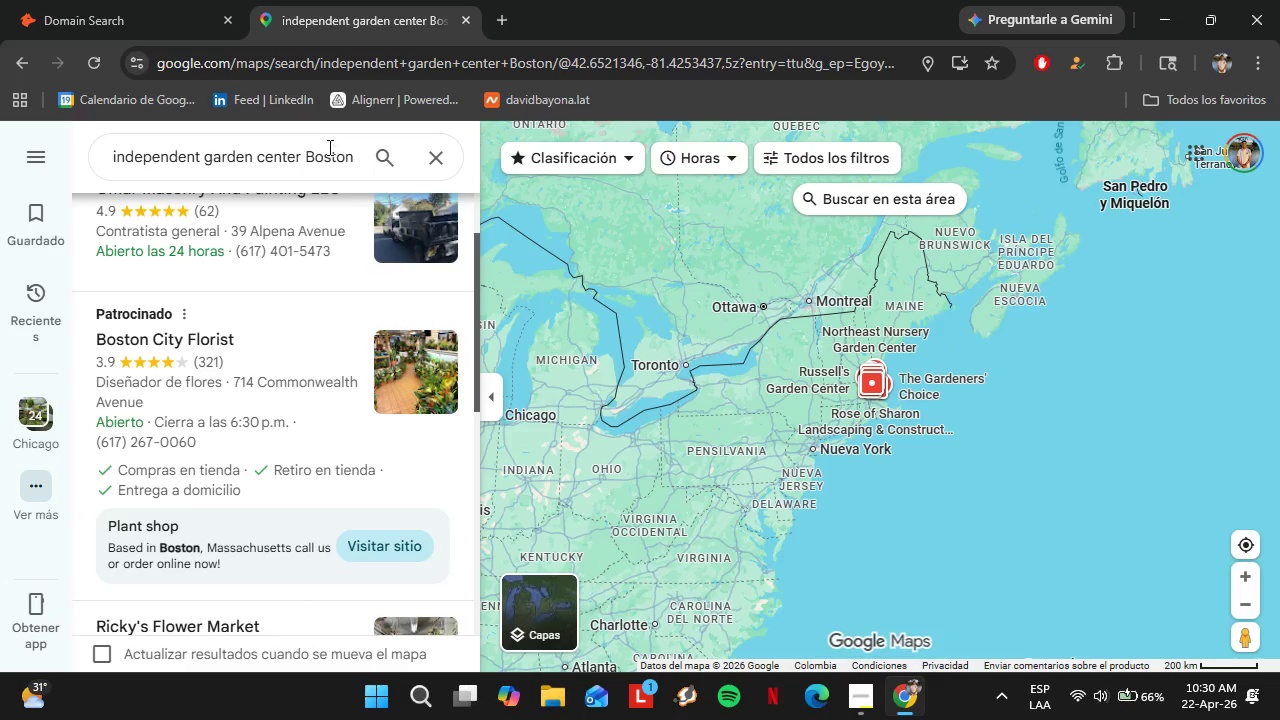 
left_click([352, 160])
 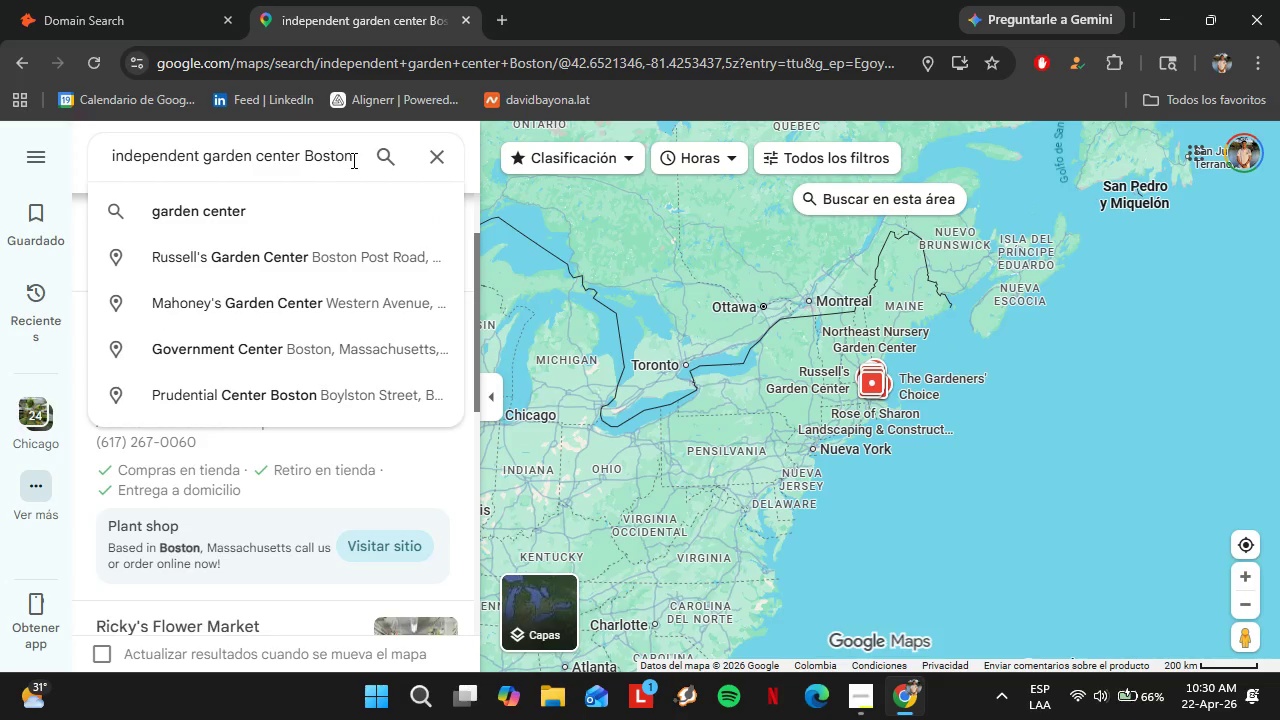 
type( MA)
 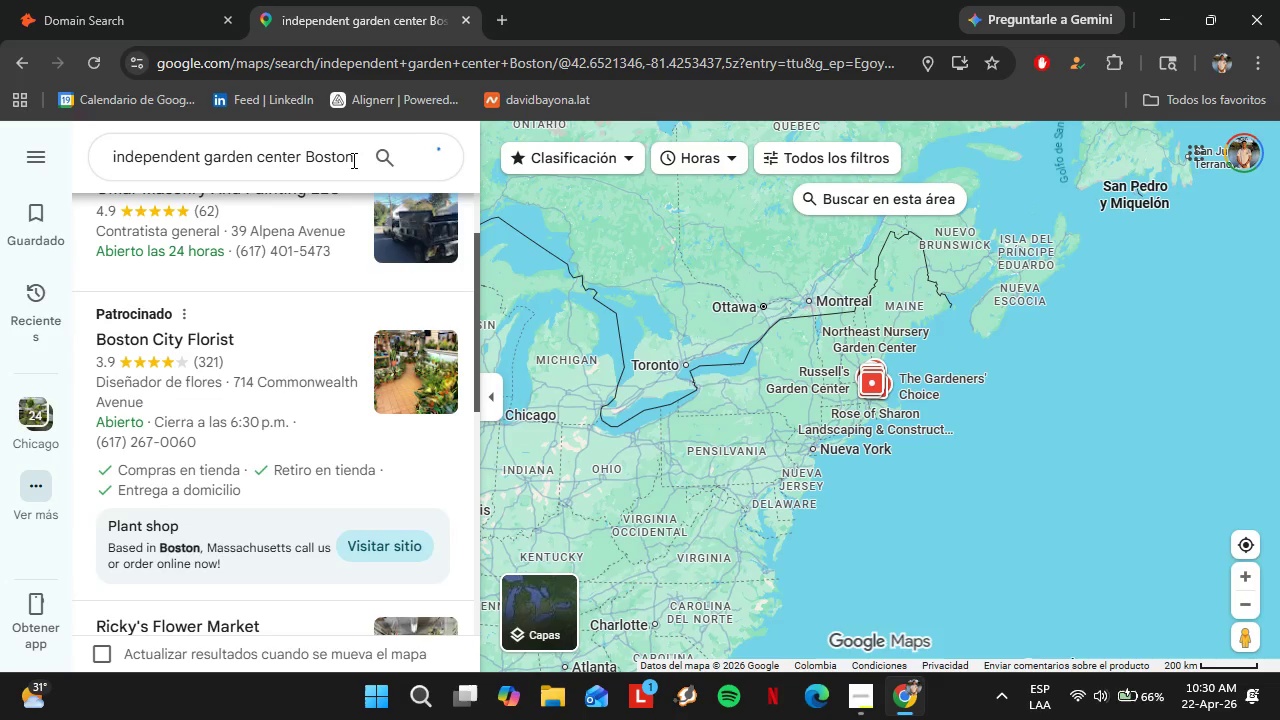 
 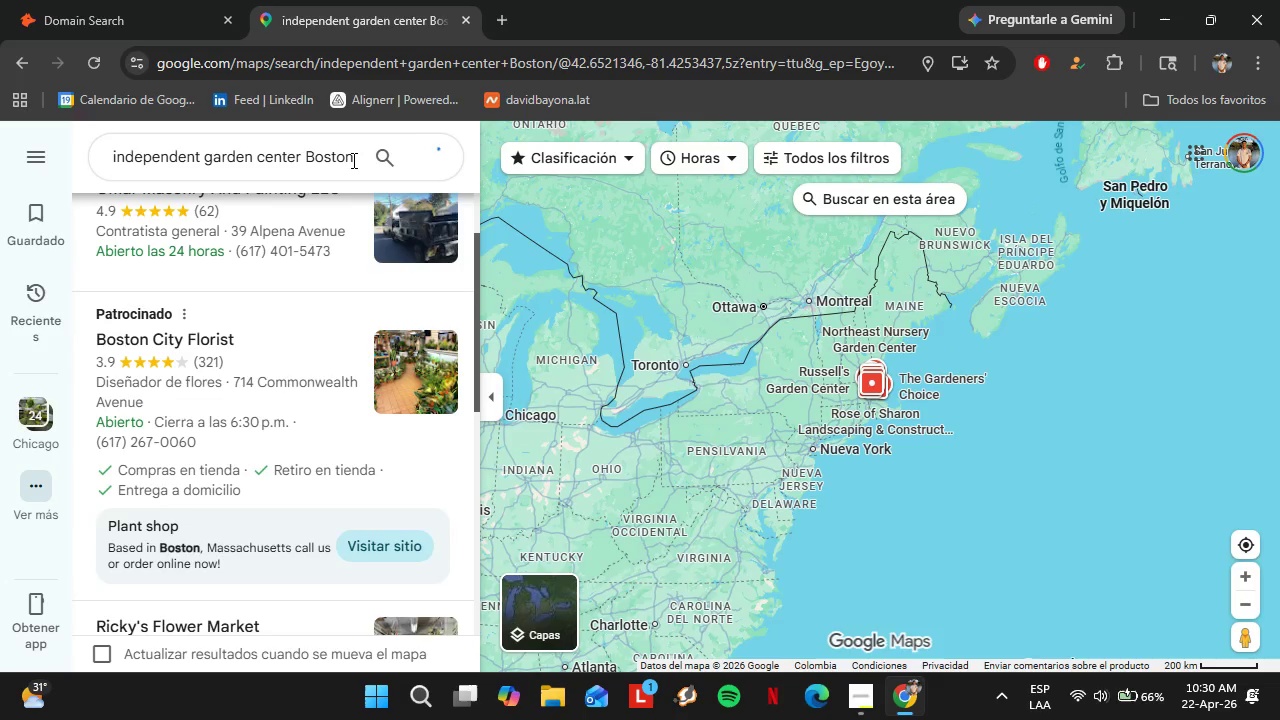 
key(Enter)
 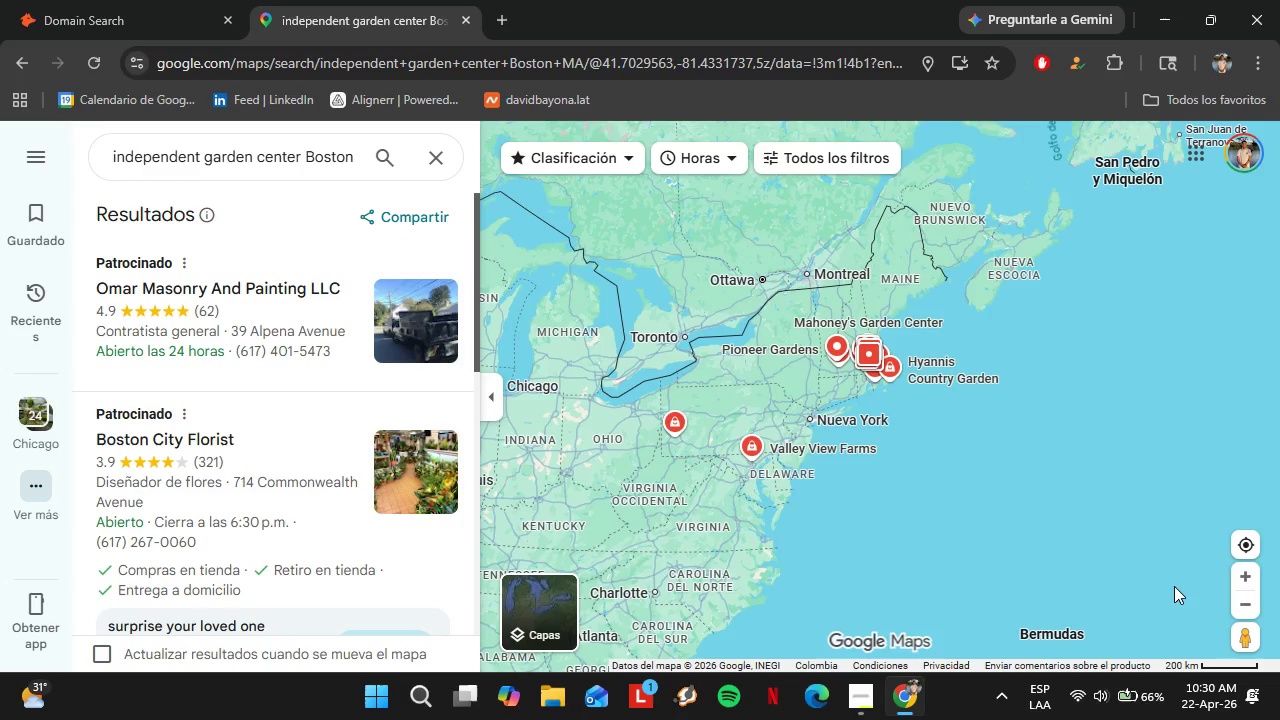 
left_click_drag(start_coordinate=[737, 480], to_coordinate=[1093, 388])
 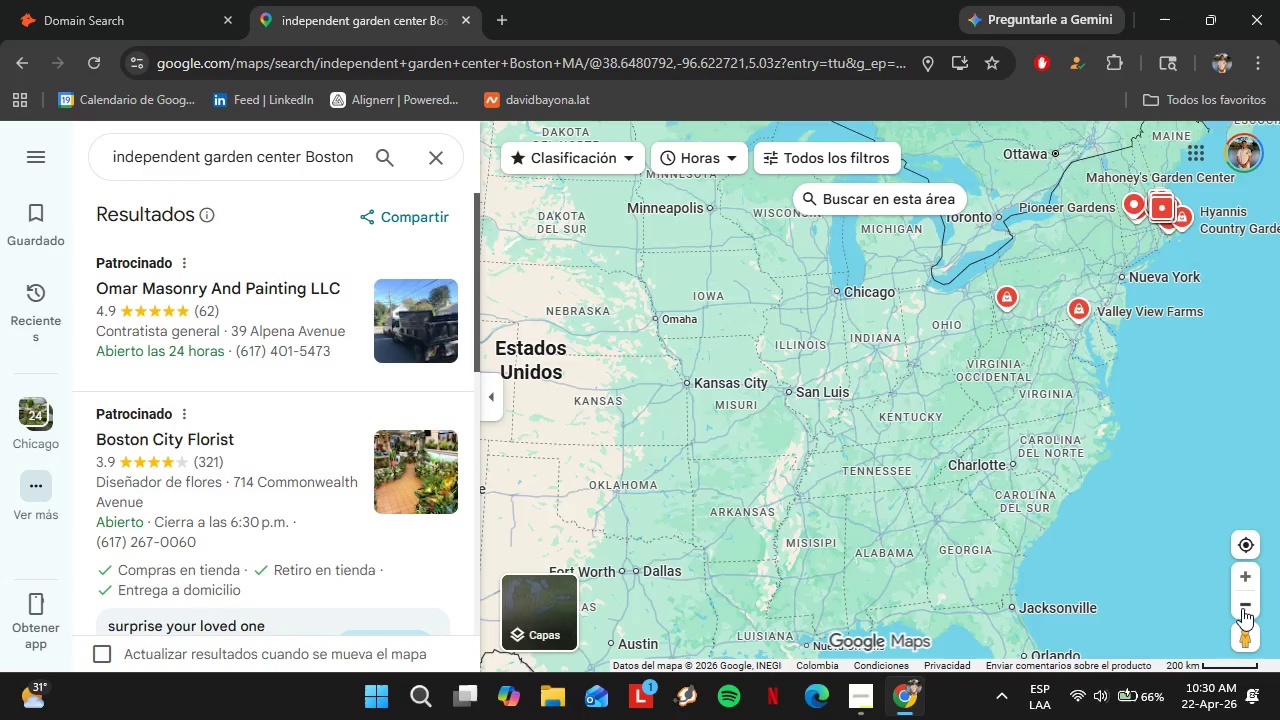 
double_click([1242, 608])
 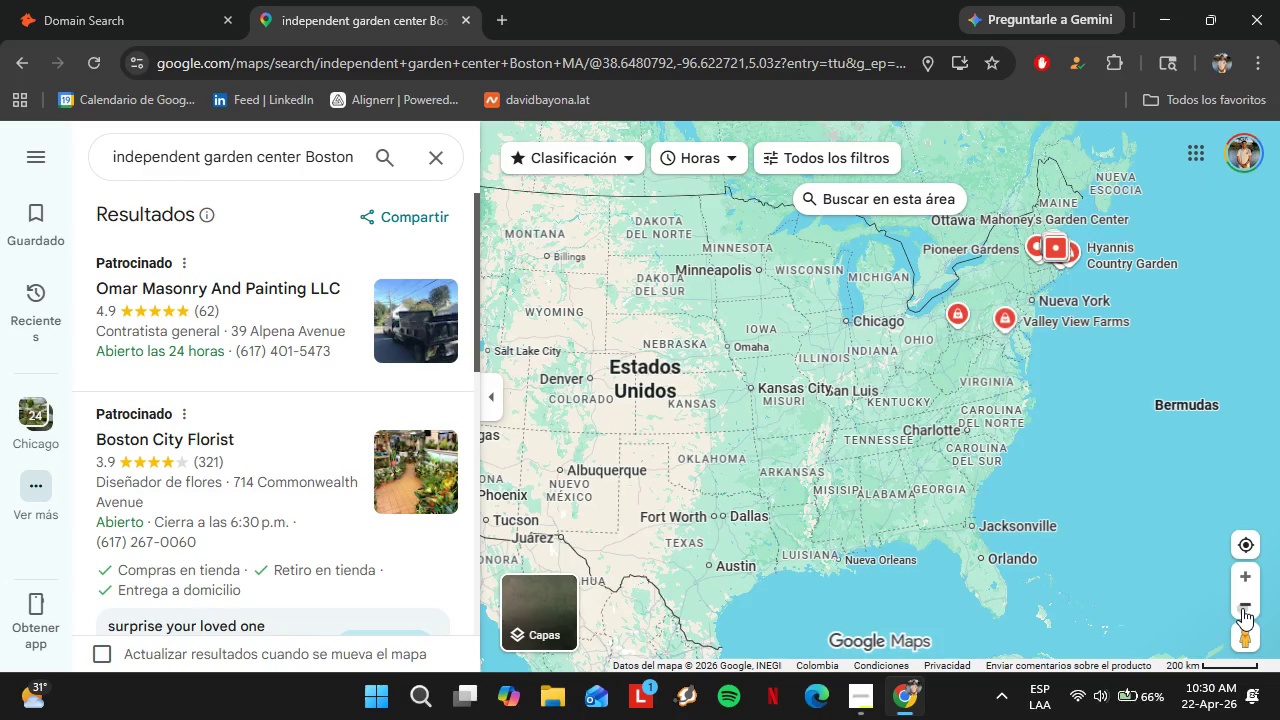 
triple_click([1242, 608])
 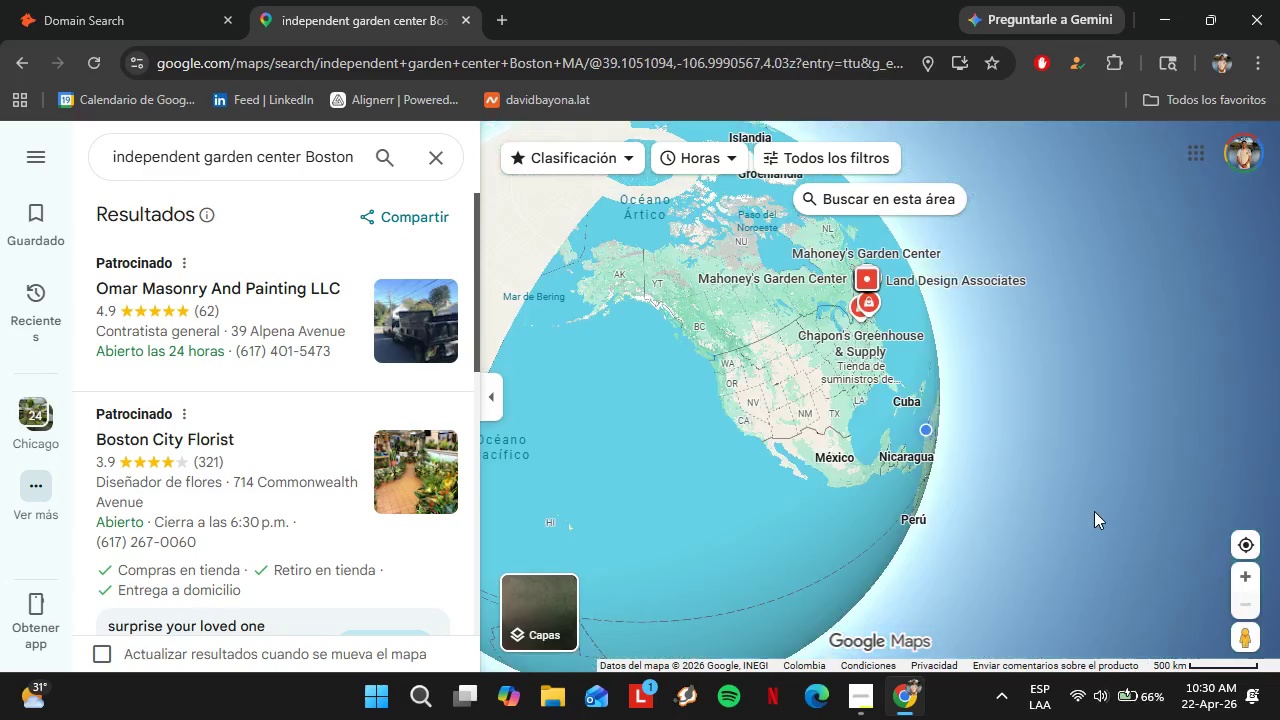 
left_click_drag(start_coordinate=[1094, 510], to_coordinate=[903, 455])
 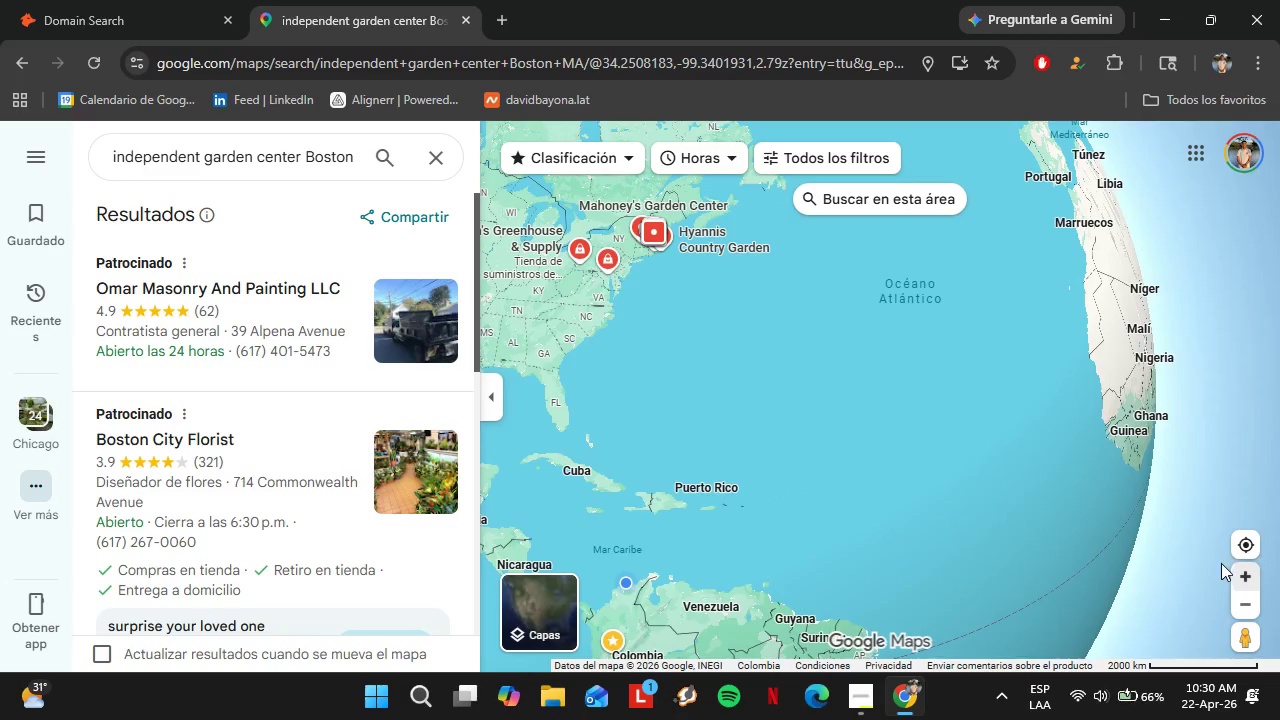 
left_click_drag(start_coordinate=[643, 375], to_coordinate=[708, 488])
 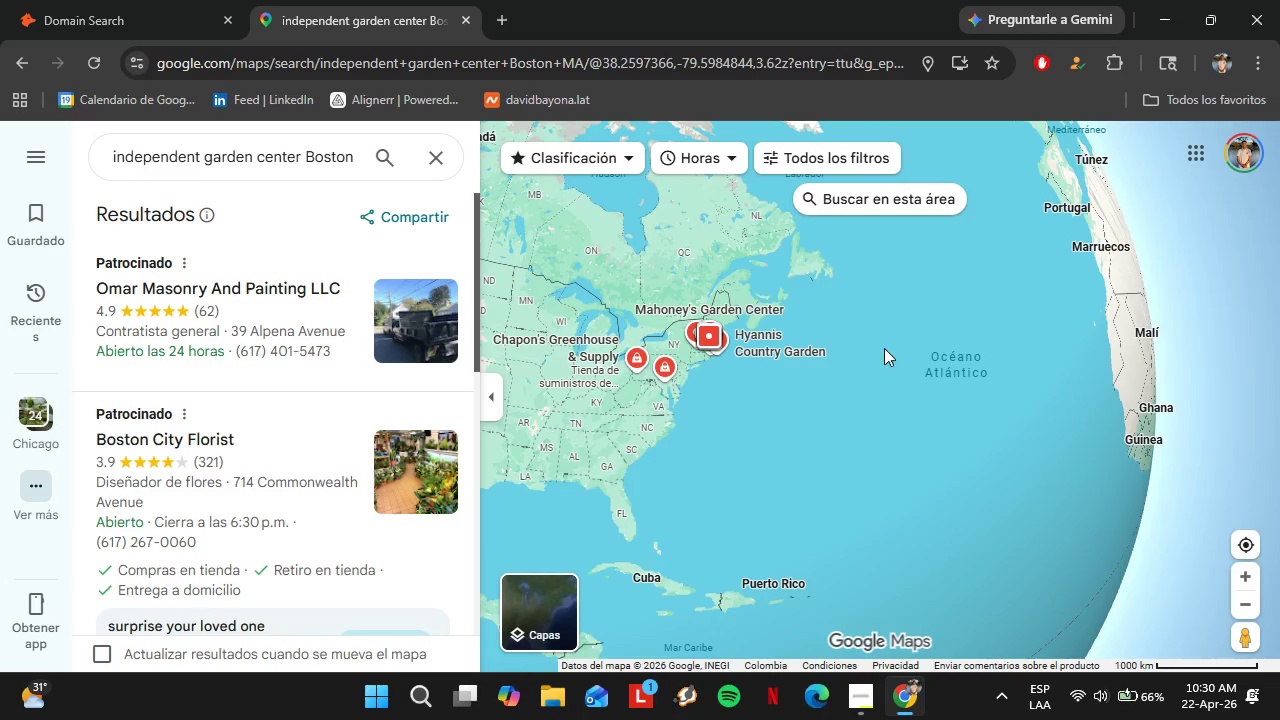 
left_click_drag(start_coordinate=[879, 346], to_coordinate=[915, 374])
 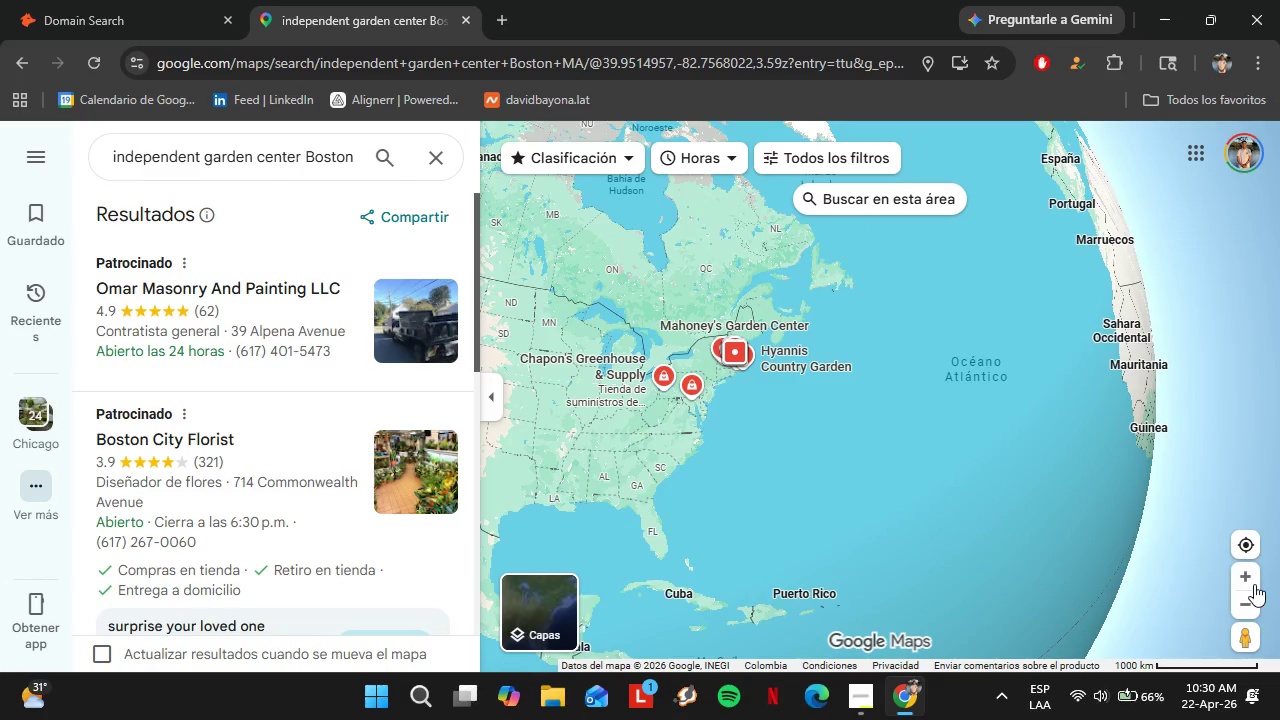 
left_click([1250, 578])
 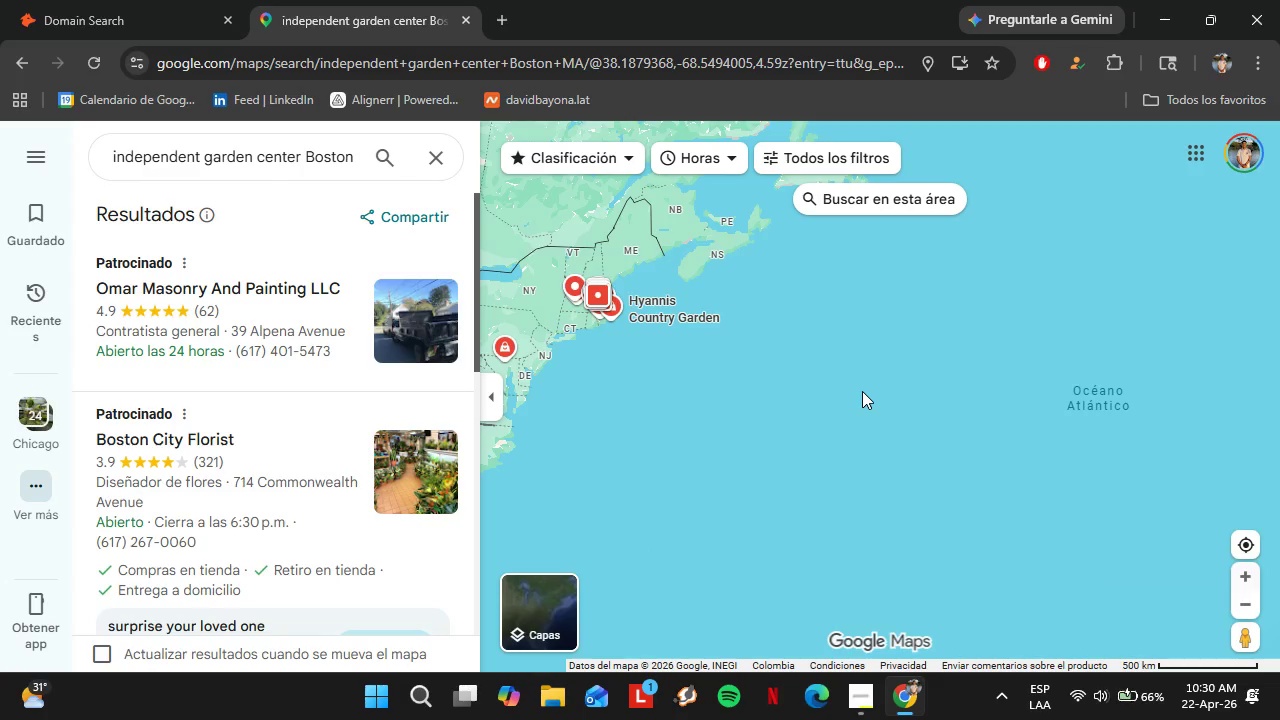 
left_click_drag(start_coordinate=[732, 344], to_coordinate=[941, 454])
 